 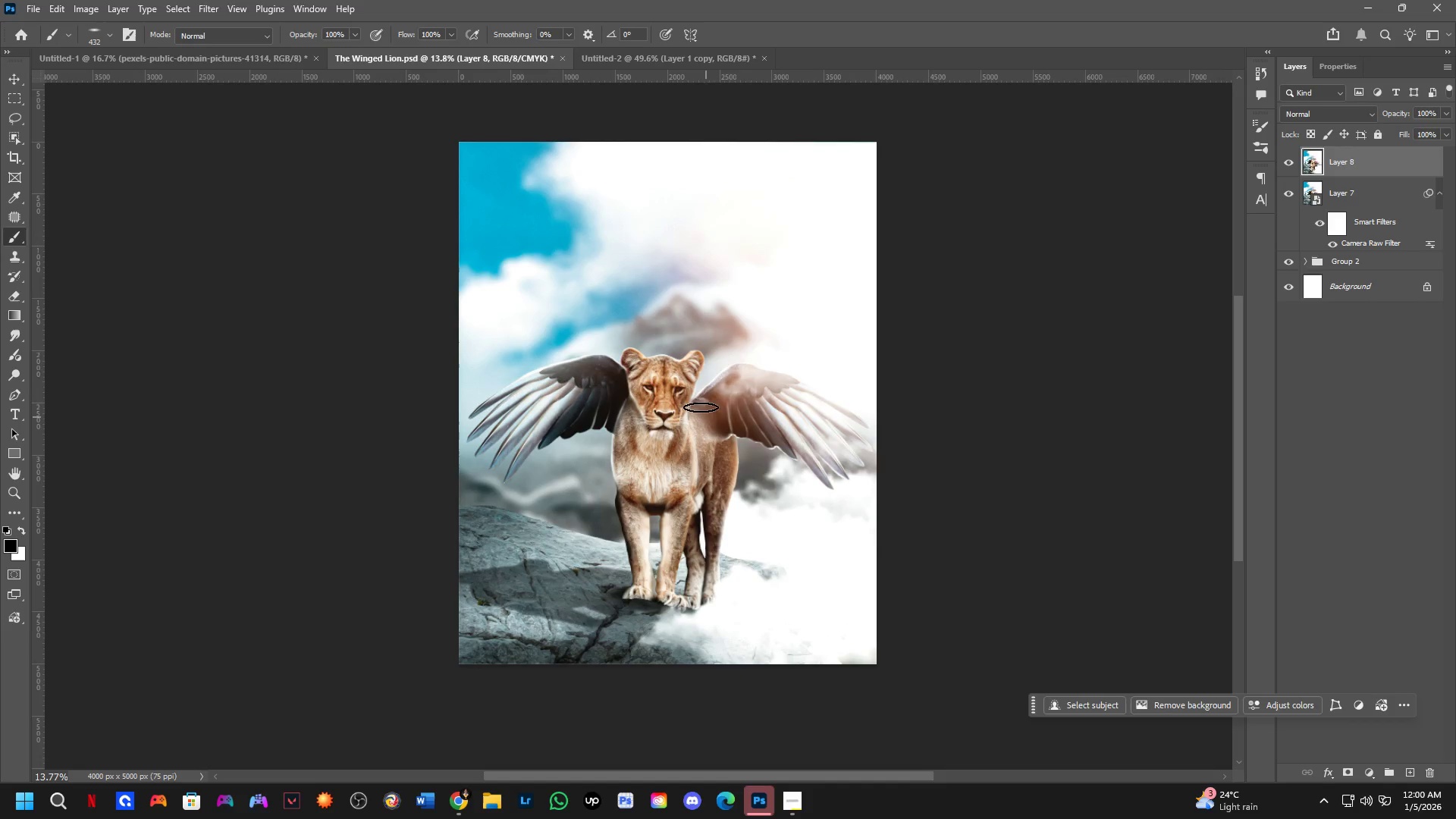 
left_click([629, 58])
 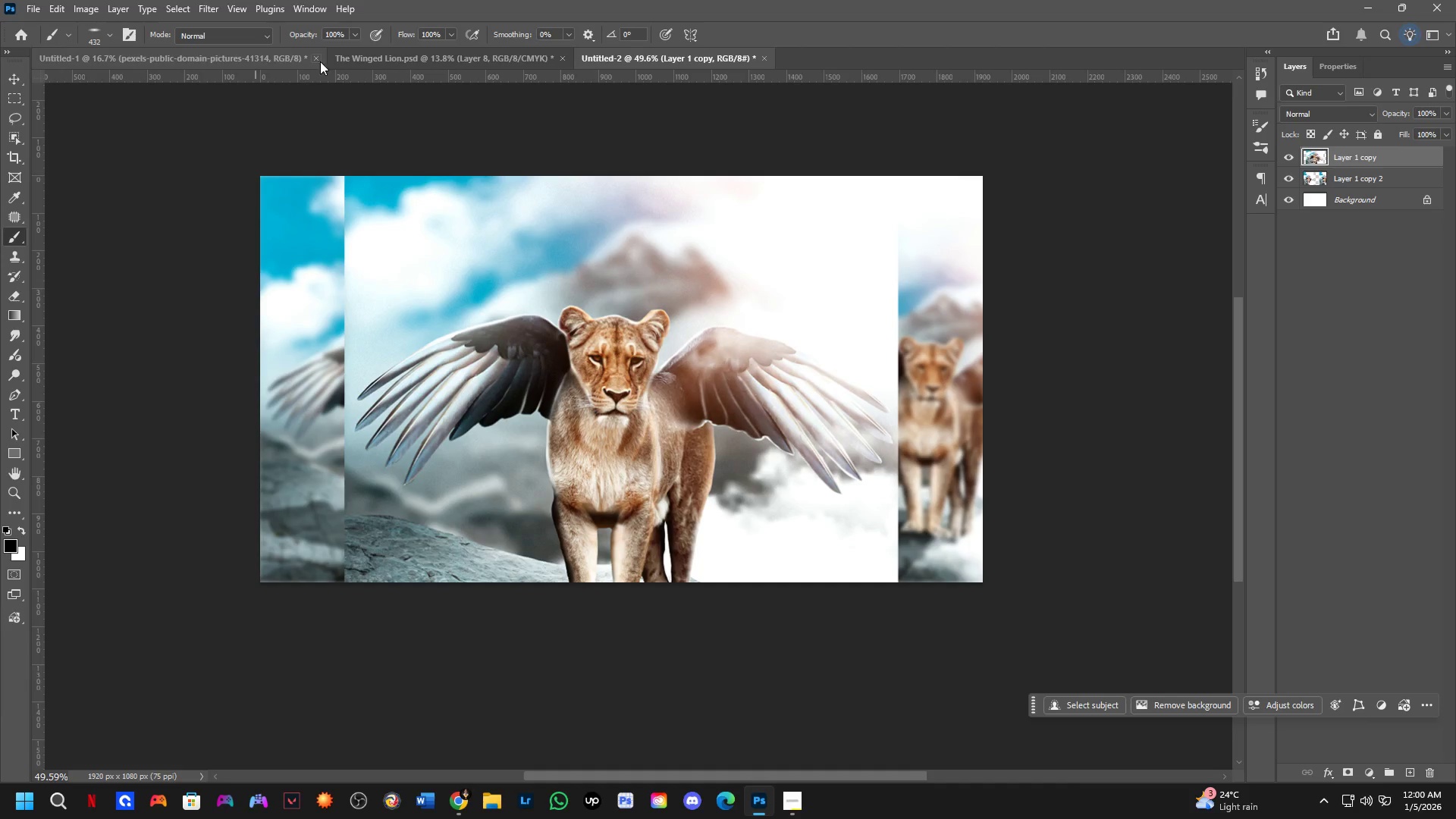 
hold_key(key=Space, duration=0.41)
 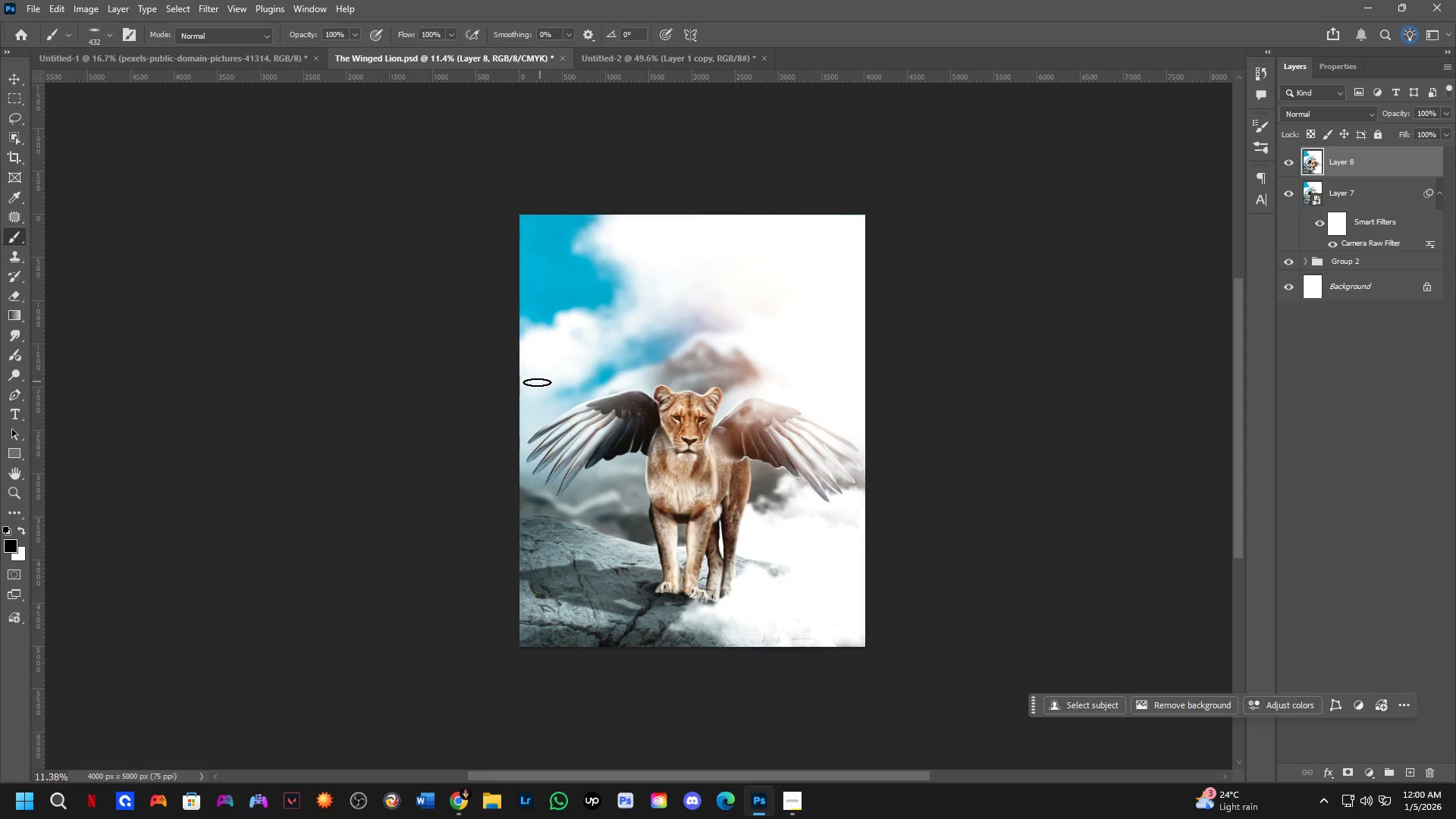 
left_click_drag(start_coordinate=[497, 340], to_coordinate=[526, 363])
 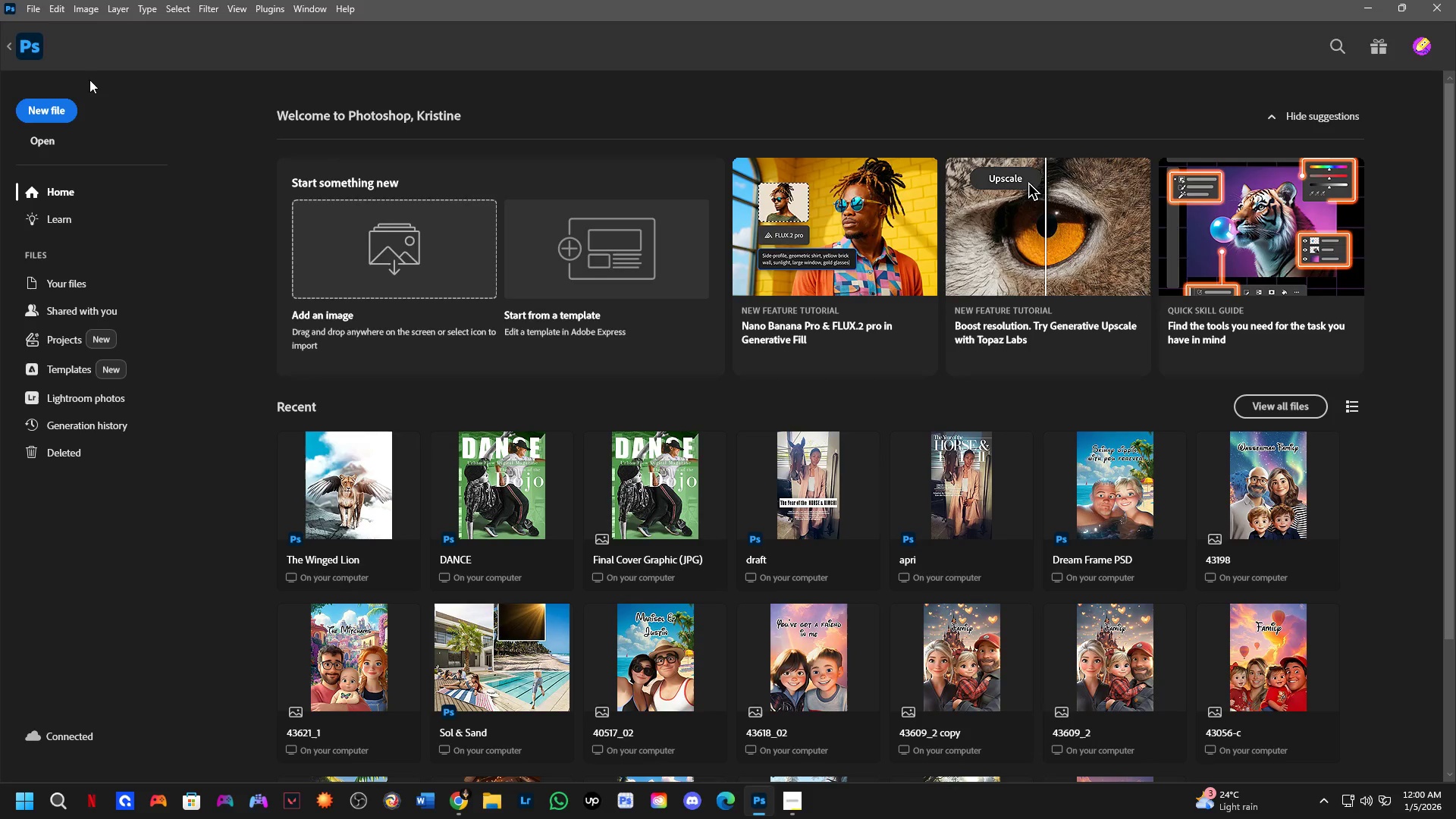 
scroll: coordinate [437, 294], scroll_direction: down, amount: 2.0
 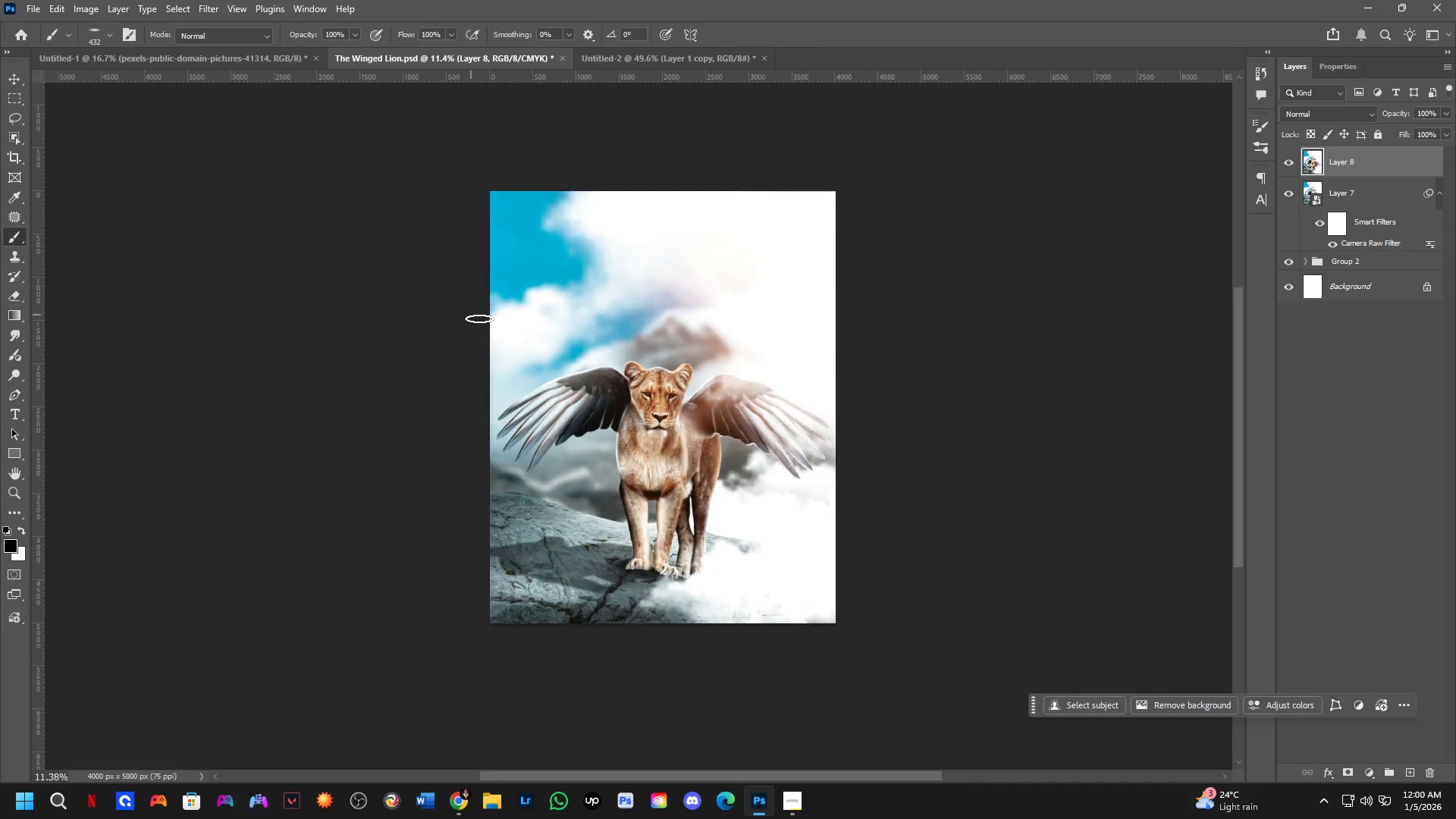 
key(Control+O)
 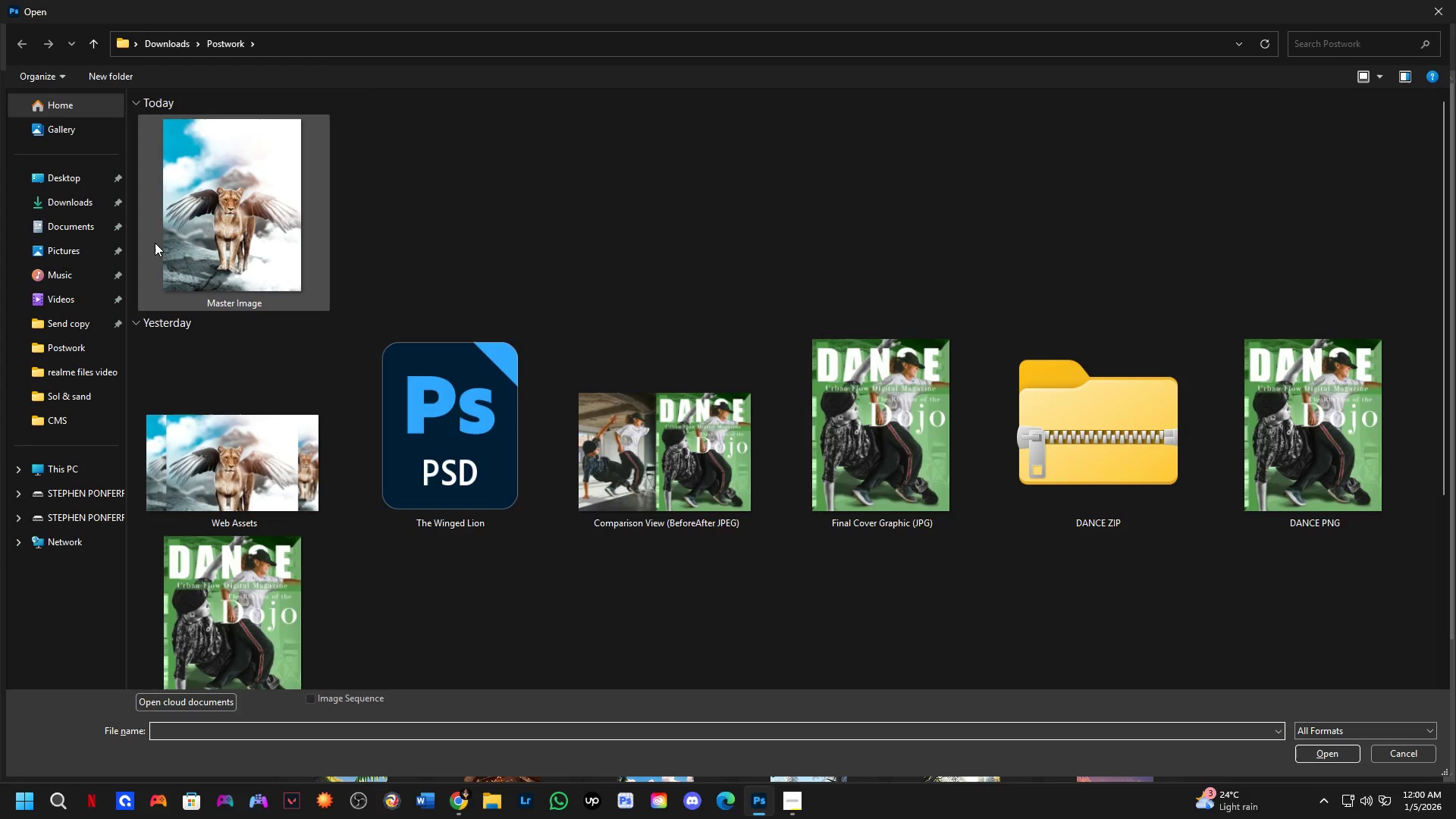 
left_click([247, 234])
 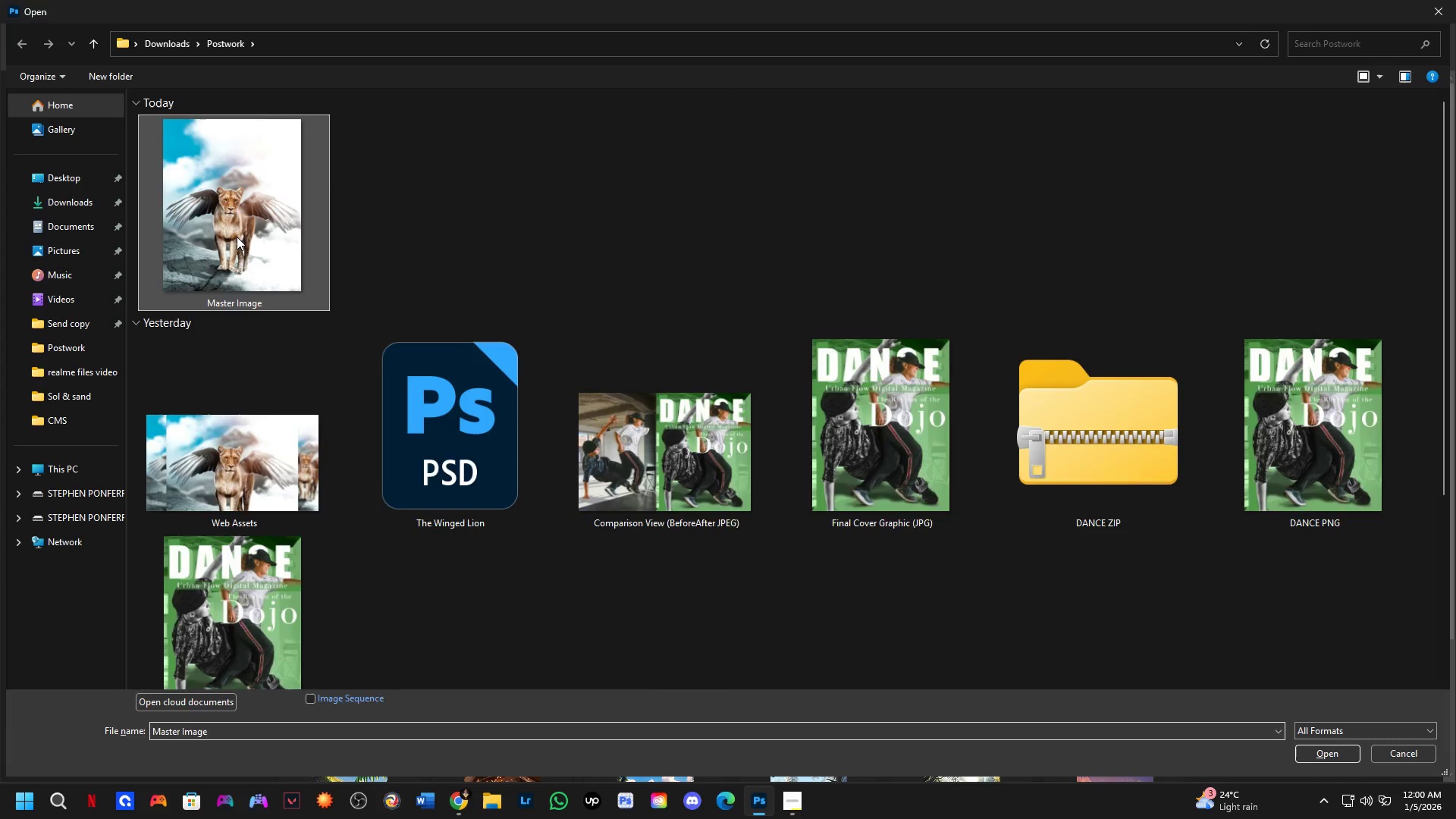 
key(NumpadEnter)
 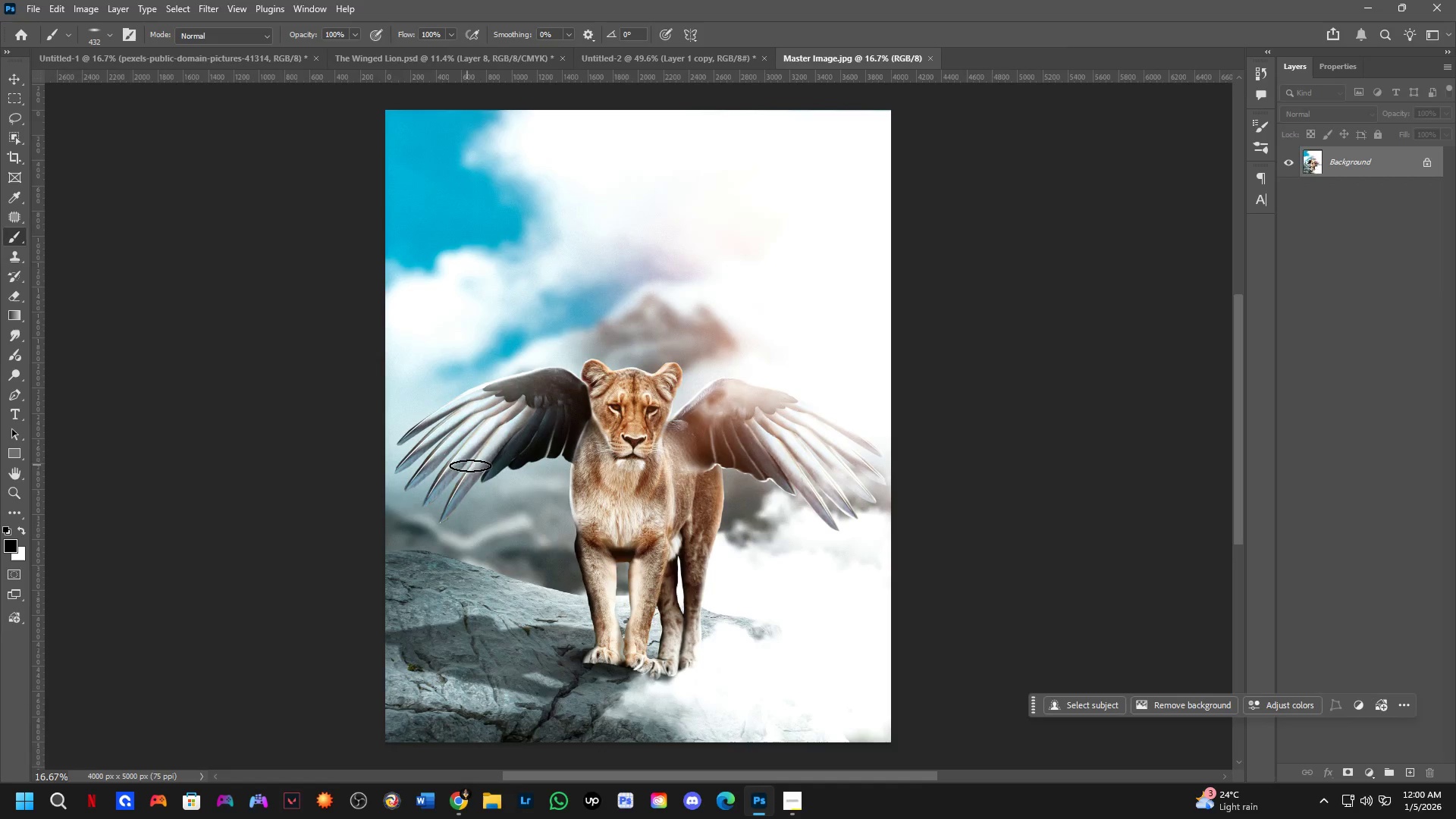 
key(C)
 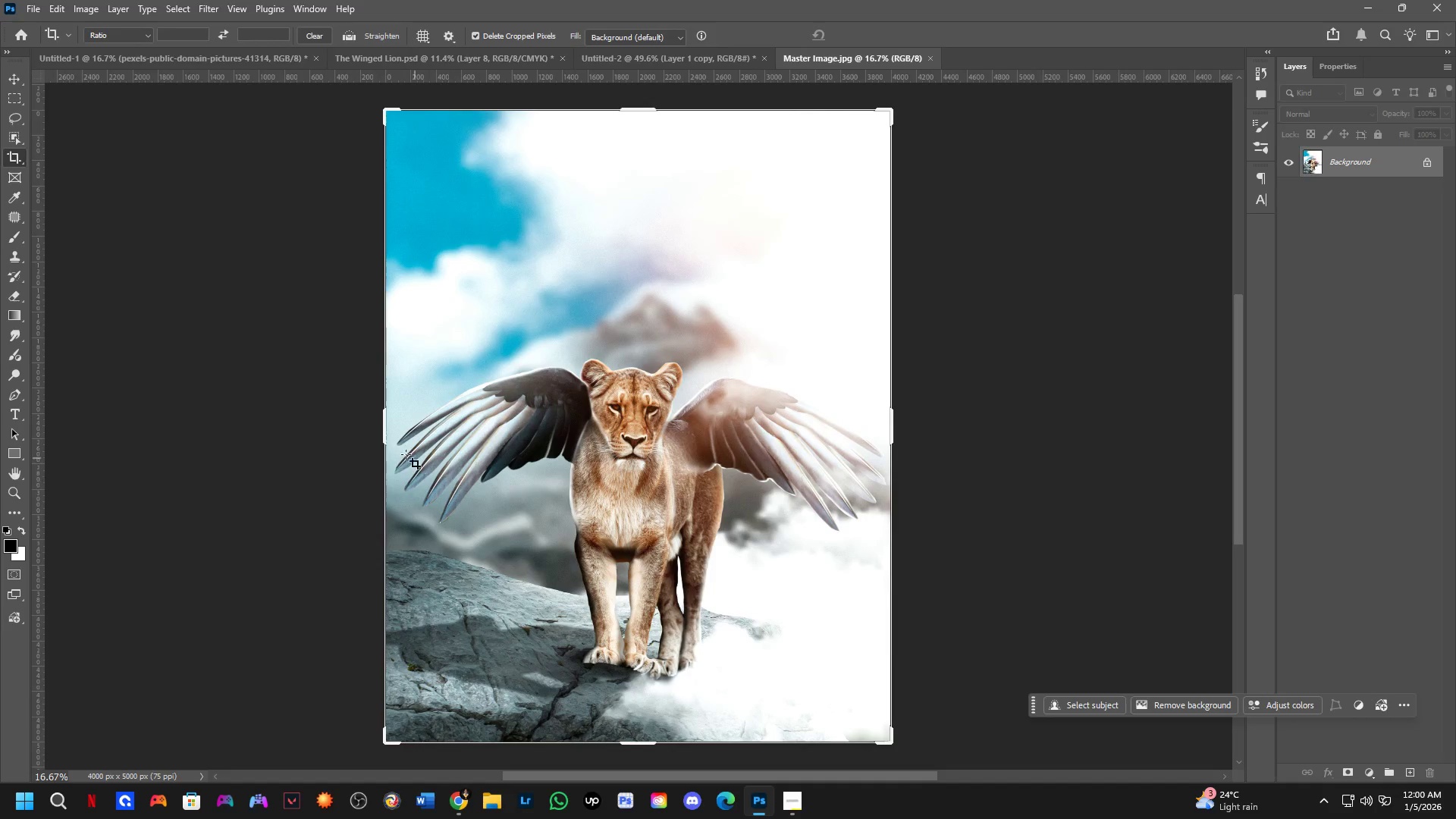 
scroll: coordinate [383, 451], scroll_direction: down, amount: 3.0
 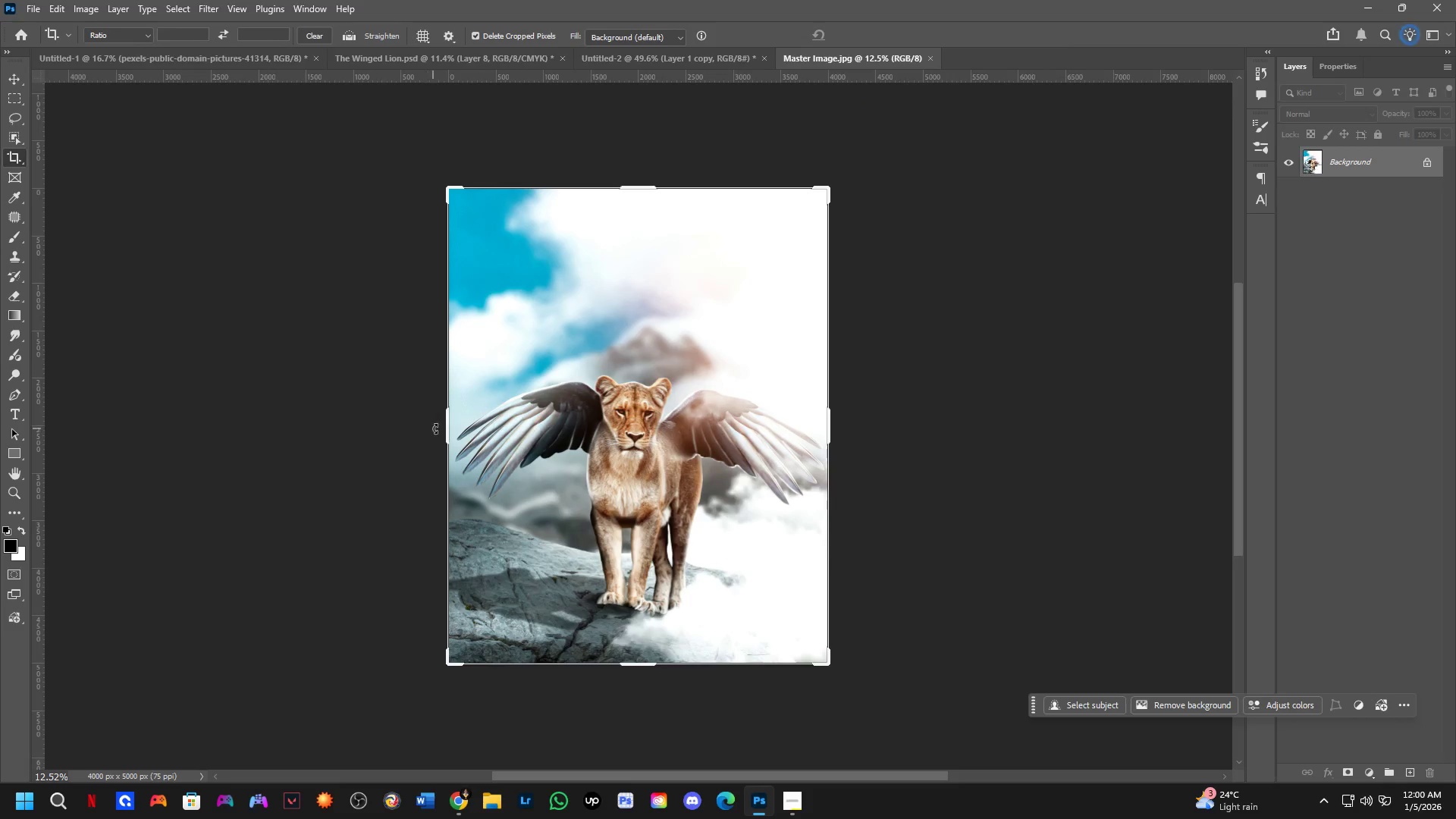 
left_click_drag(start_coordinate=[447, 428], to_coordinate=[218, 453])
 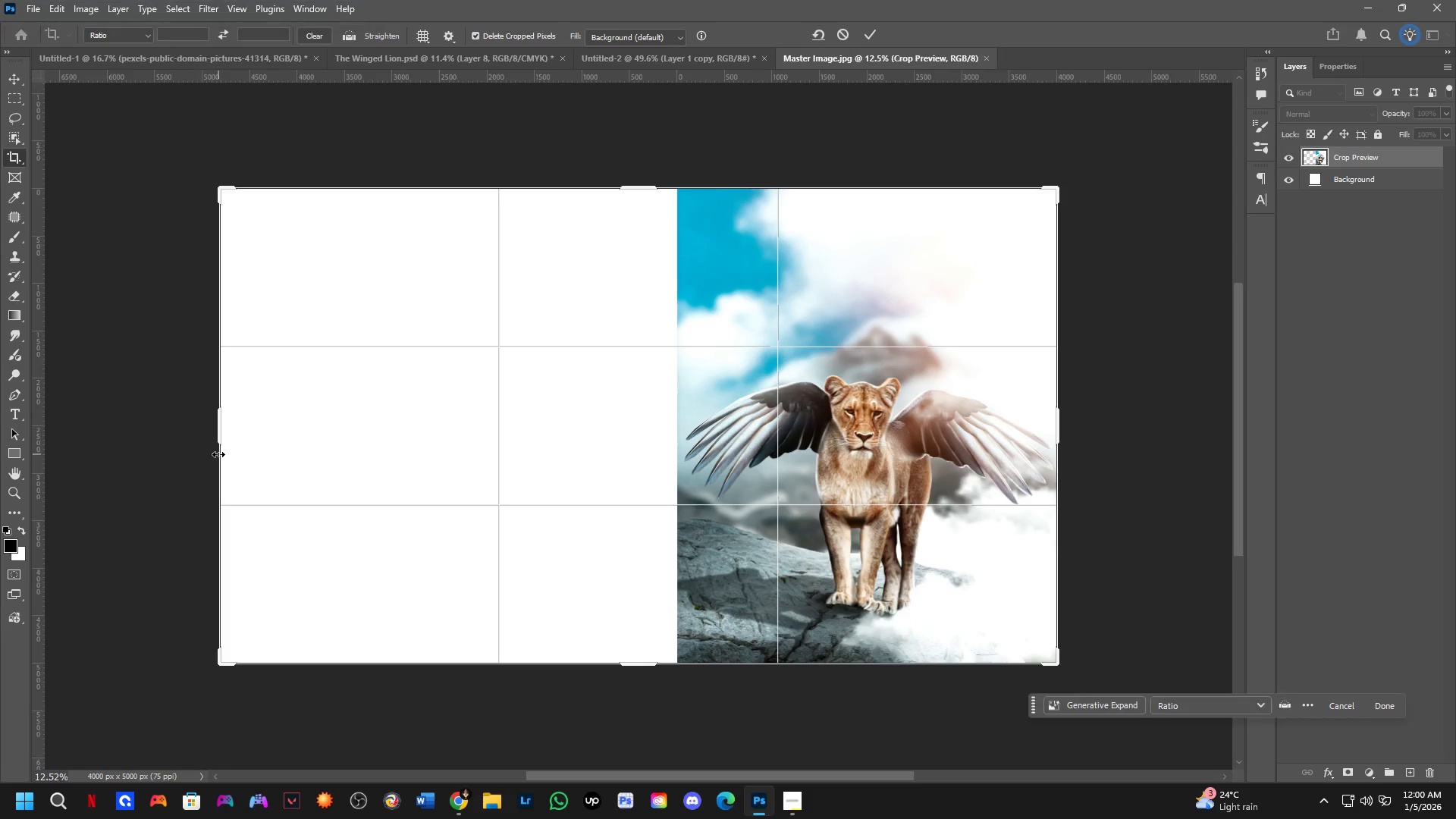 
key(NumpadEnter)
 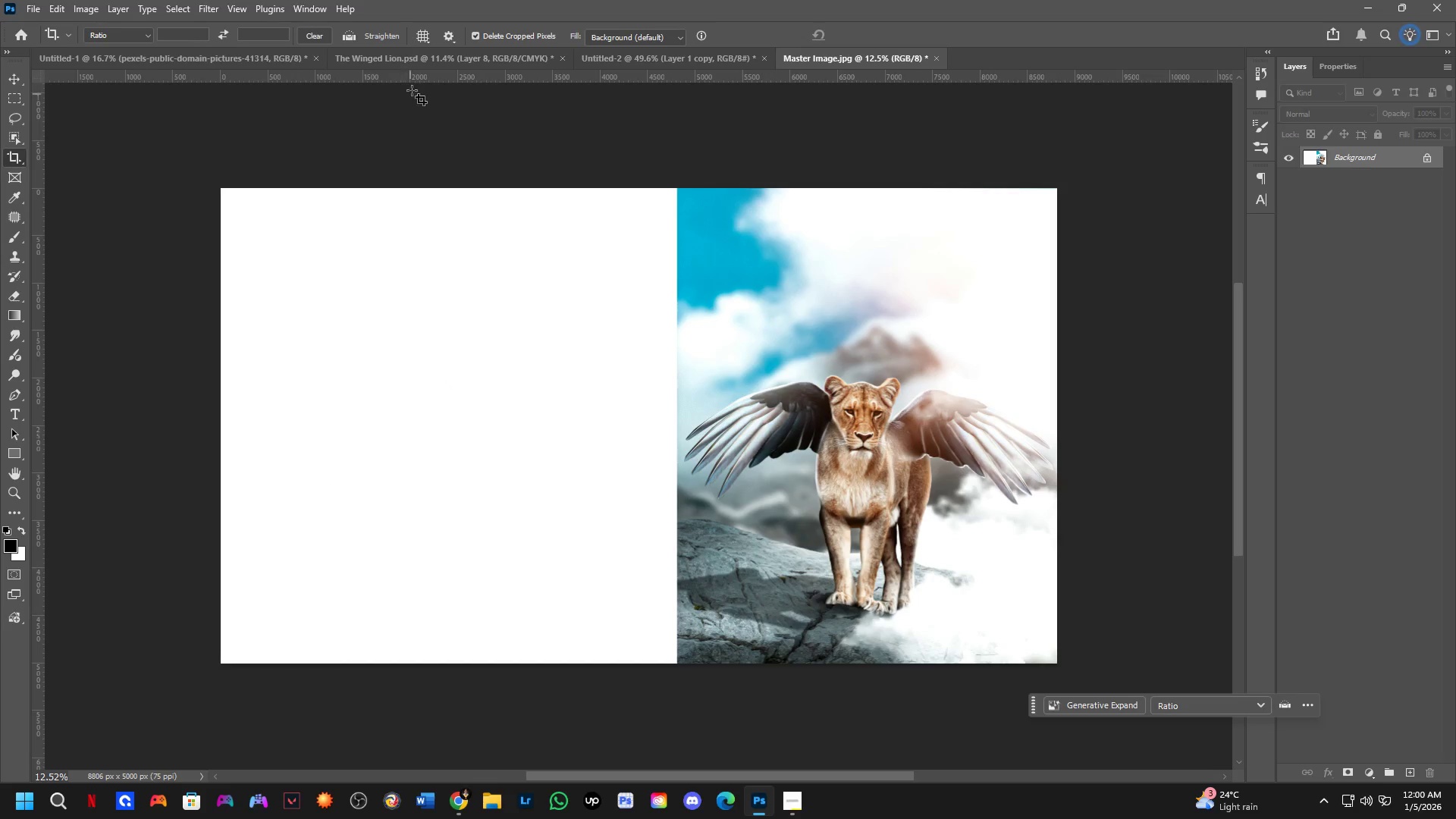 
left_click([420, 64])
 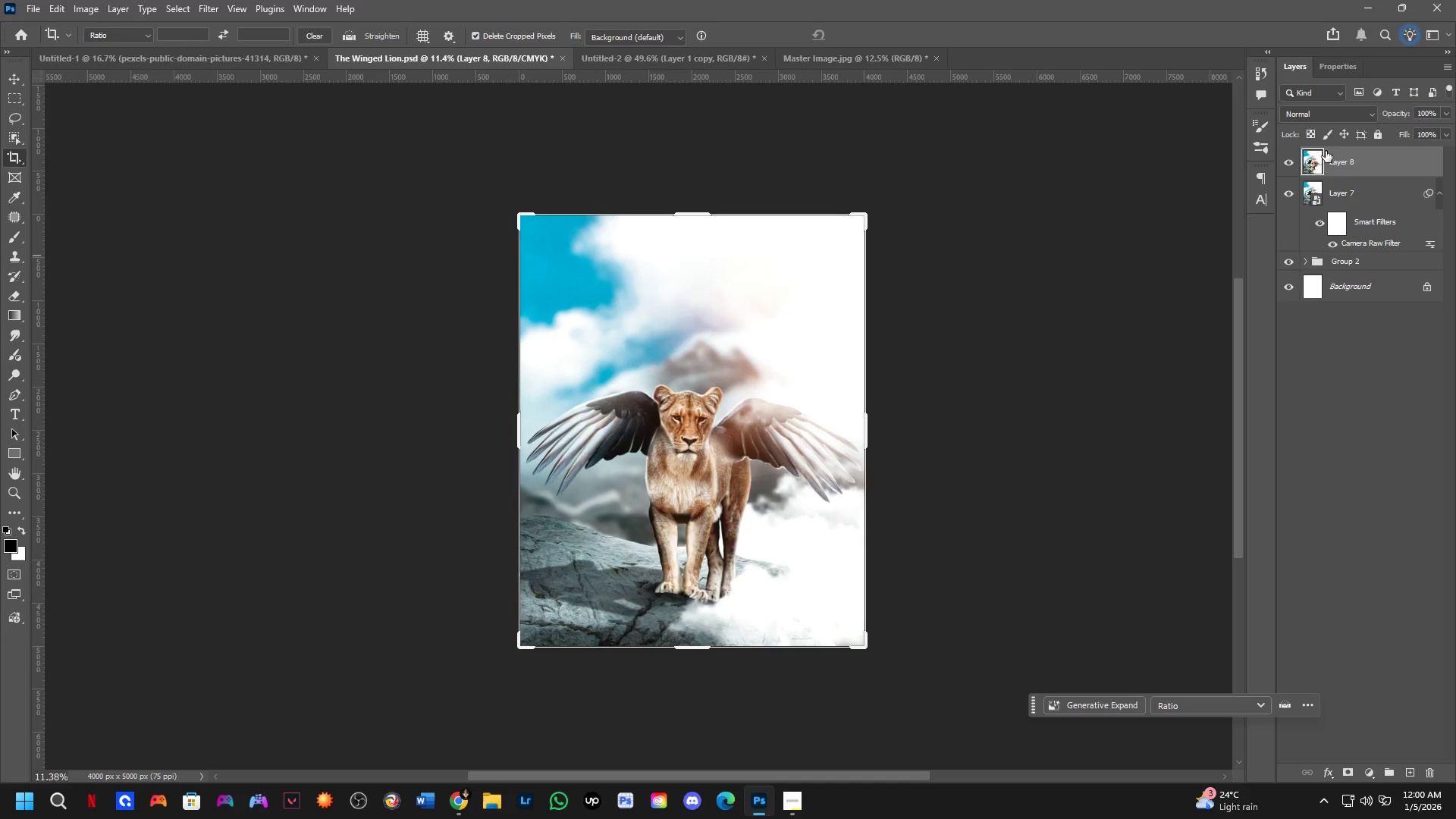 
left_click_drag(start_coordinate=[1284, 158], to_coordinate=[1289, 193])
 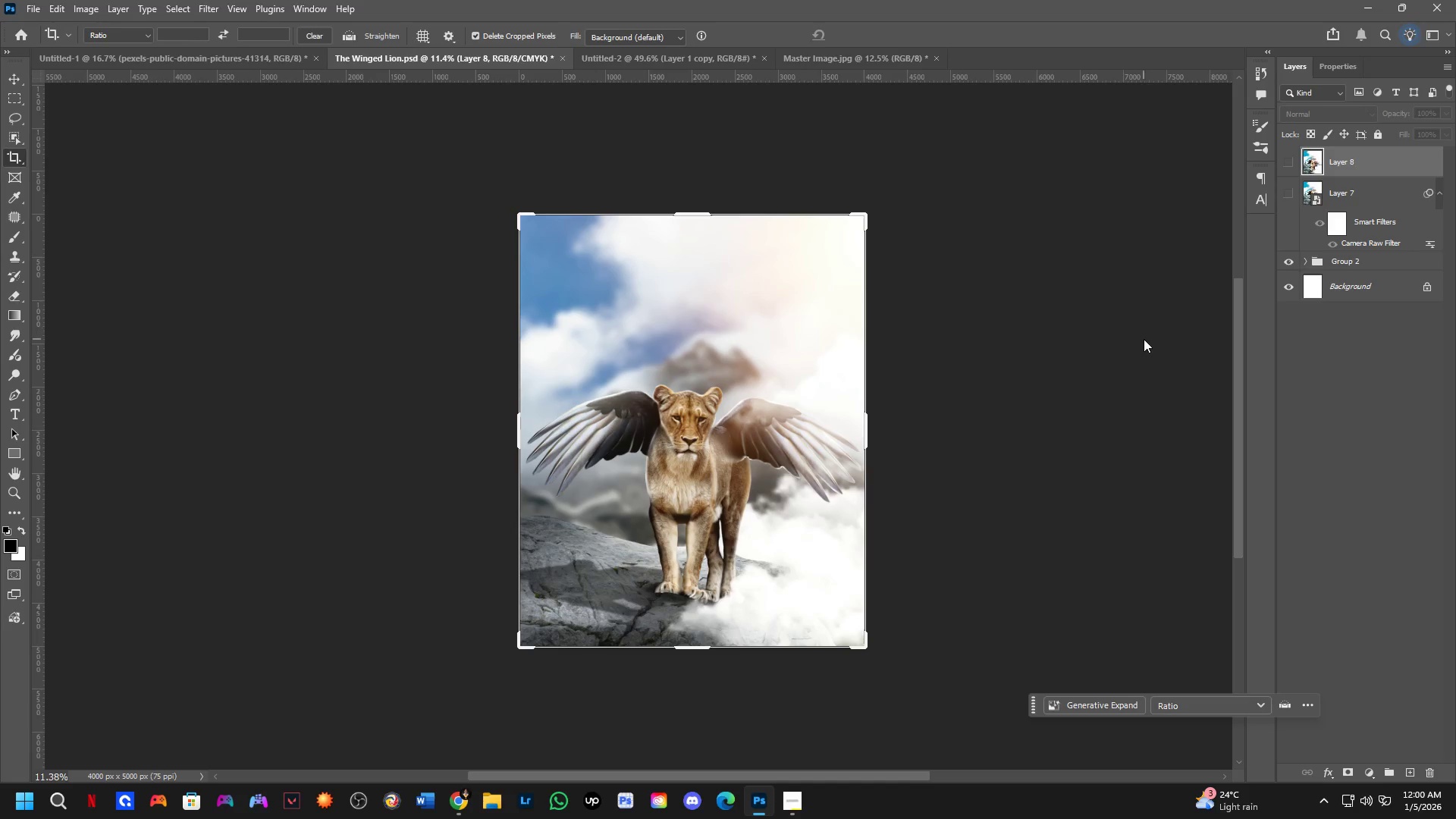 
key(B)
 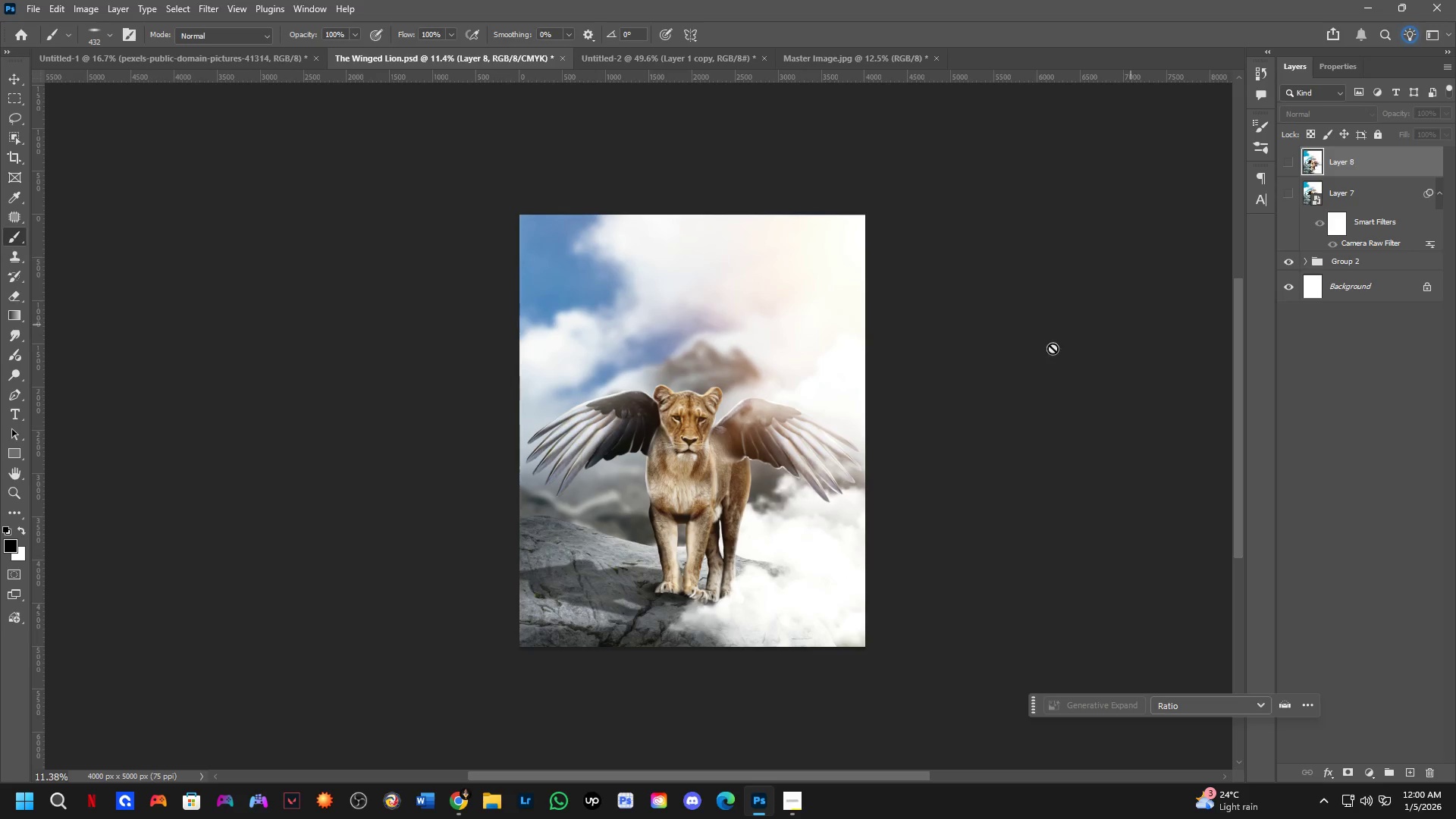 
hold_key(key=ControlLeft, duration=0.31)
left_click([625, 502])
 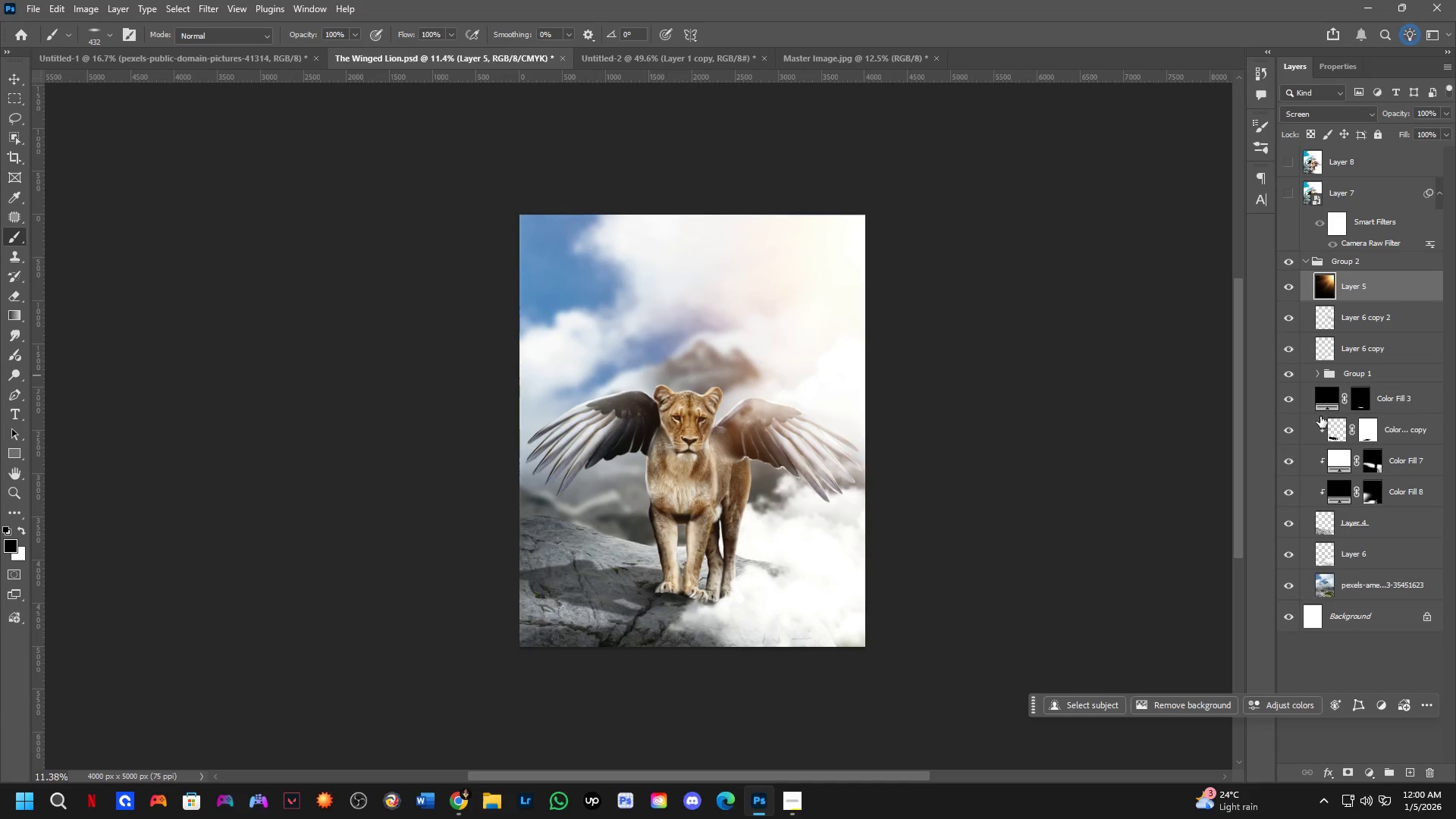 
left_click([1318, 373])
 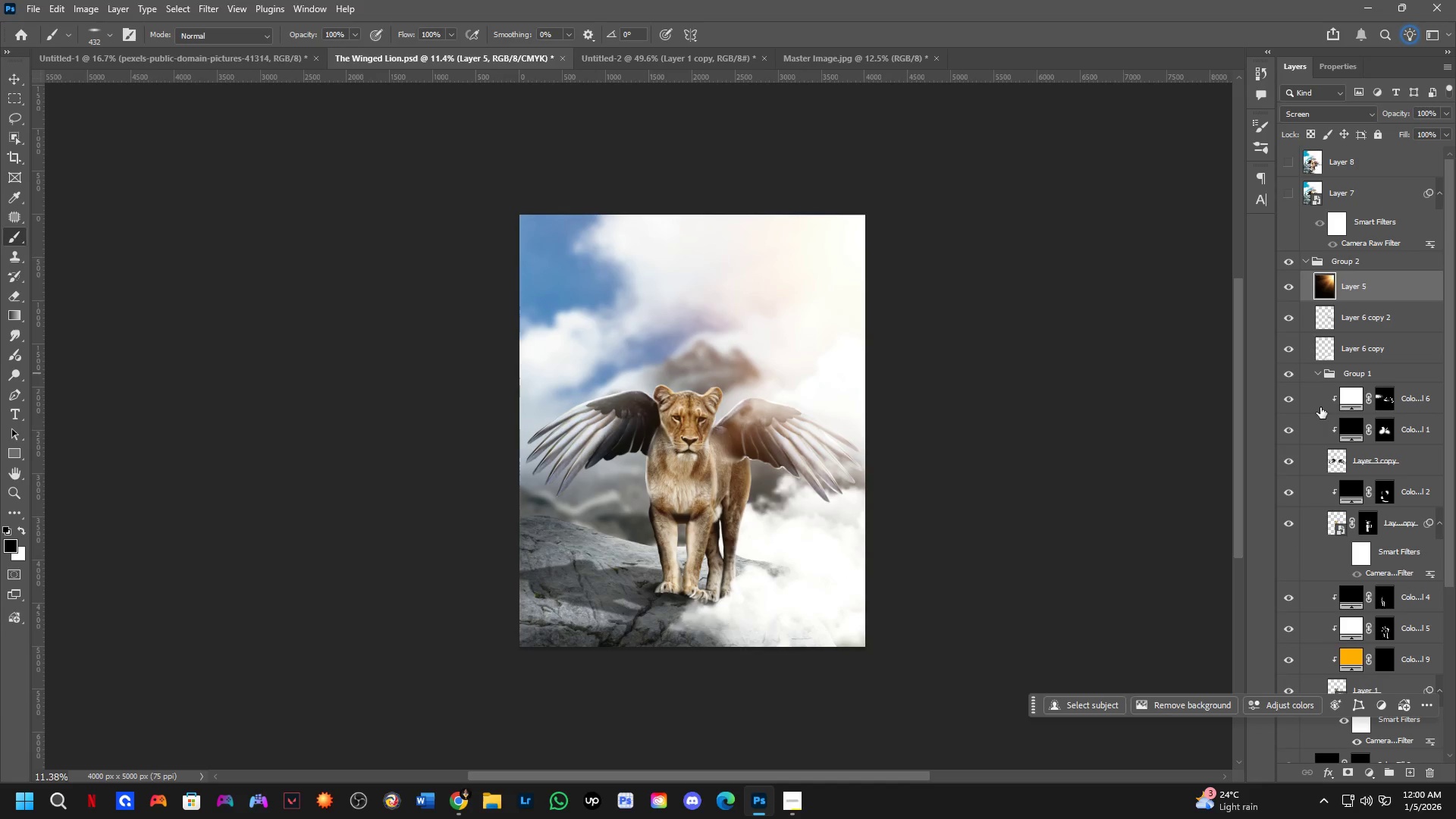 
scroll: coordinate [1348, 463], scroll_direction: down, amount: 10.0
 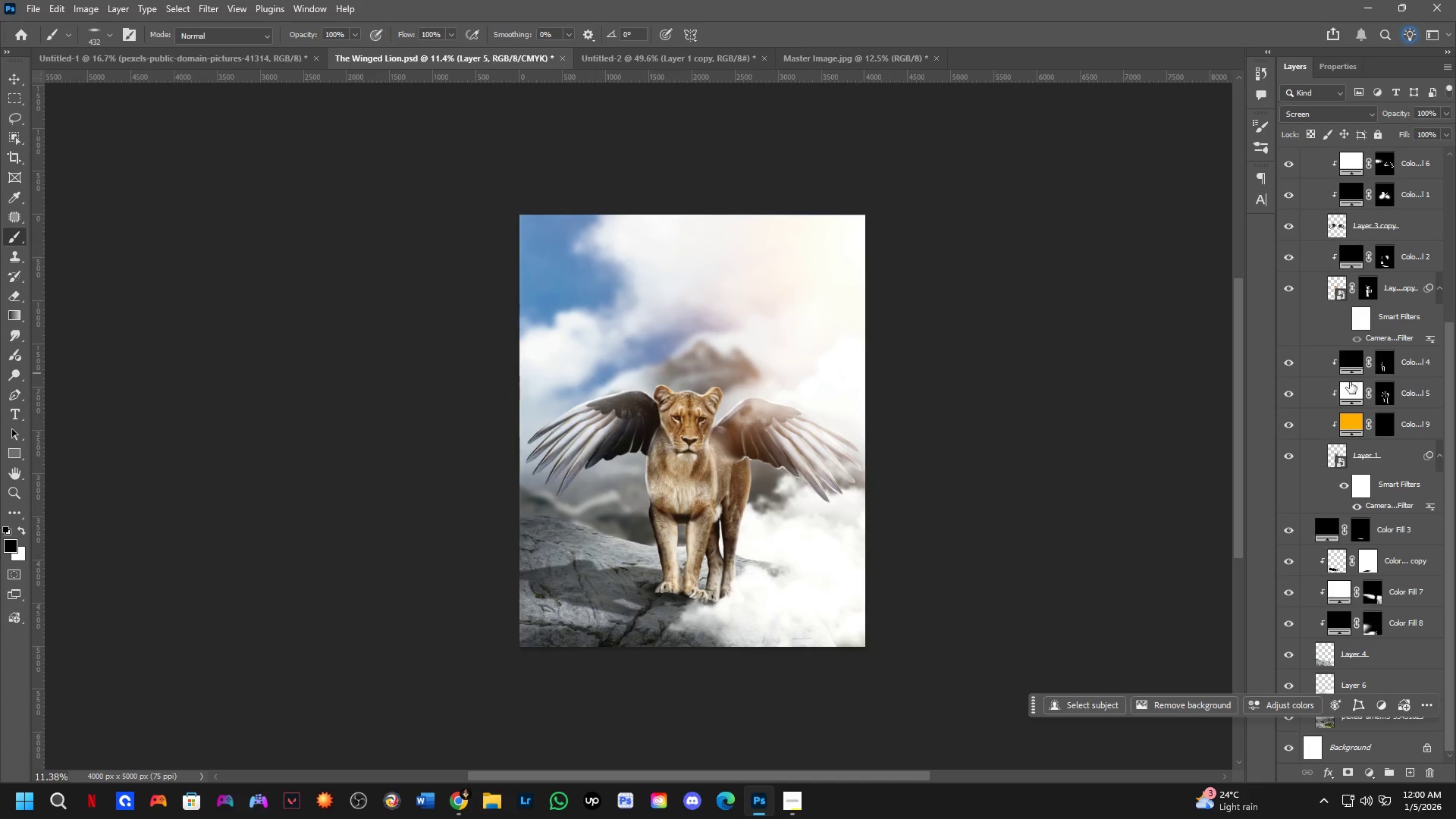 
scroll: coordinate [1321, 245], scroll_direction: up, amount: 7.0
 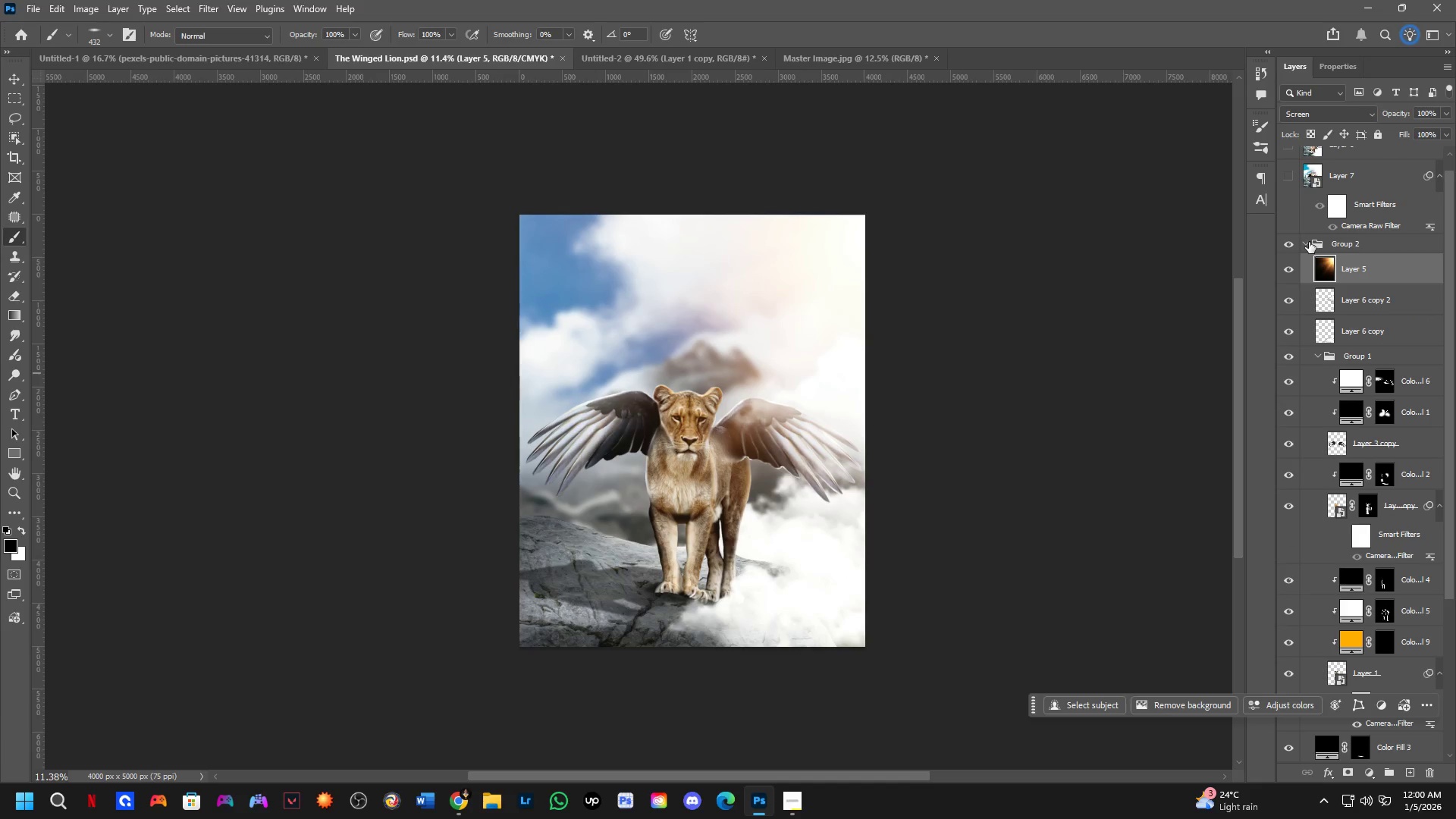 
left_click([1307, 242])
 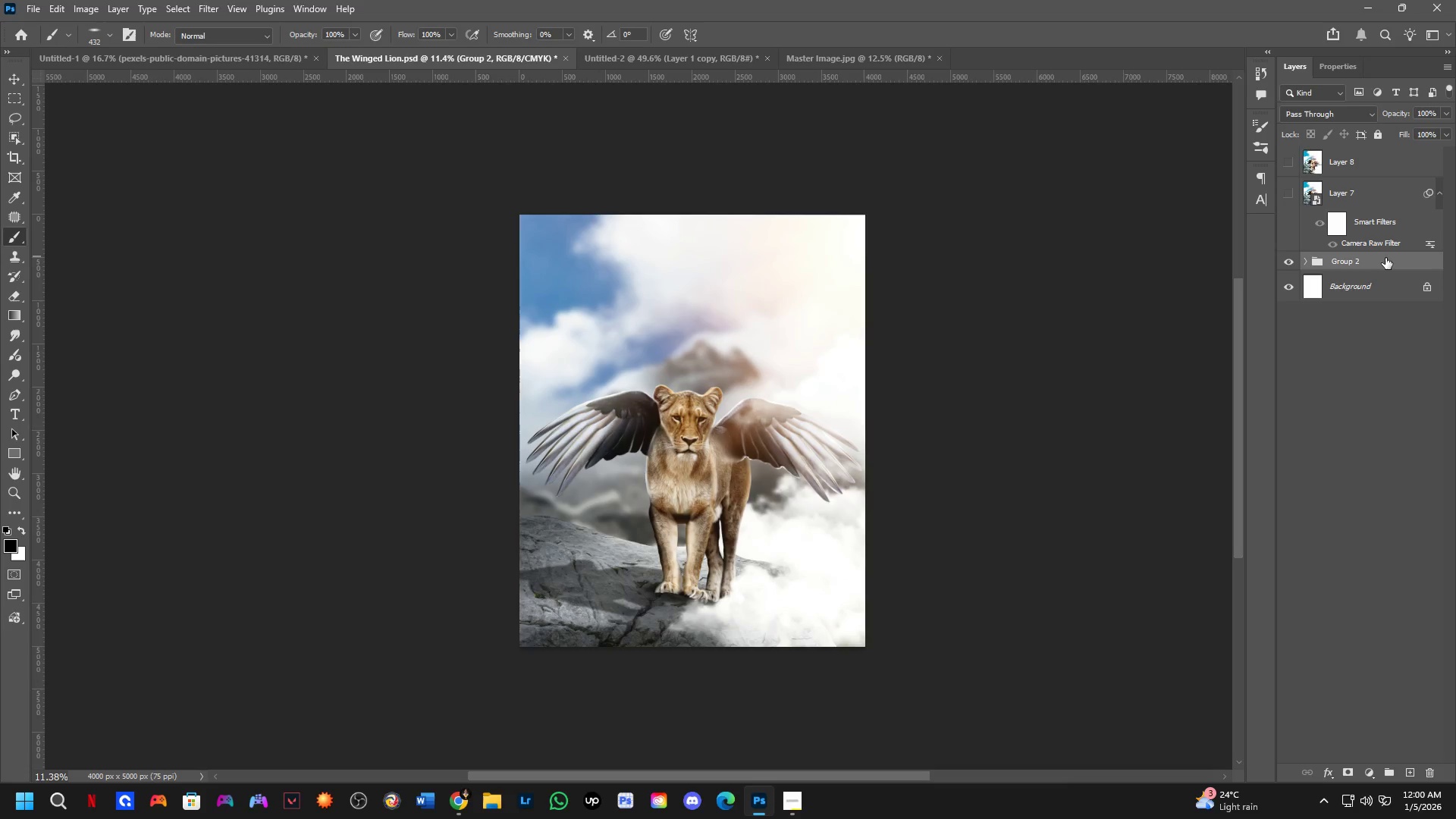 
left_click_drag(start_coordinate=[1386, 259], to_coordinate=[409, 509])
 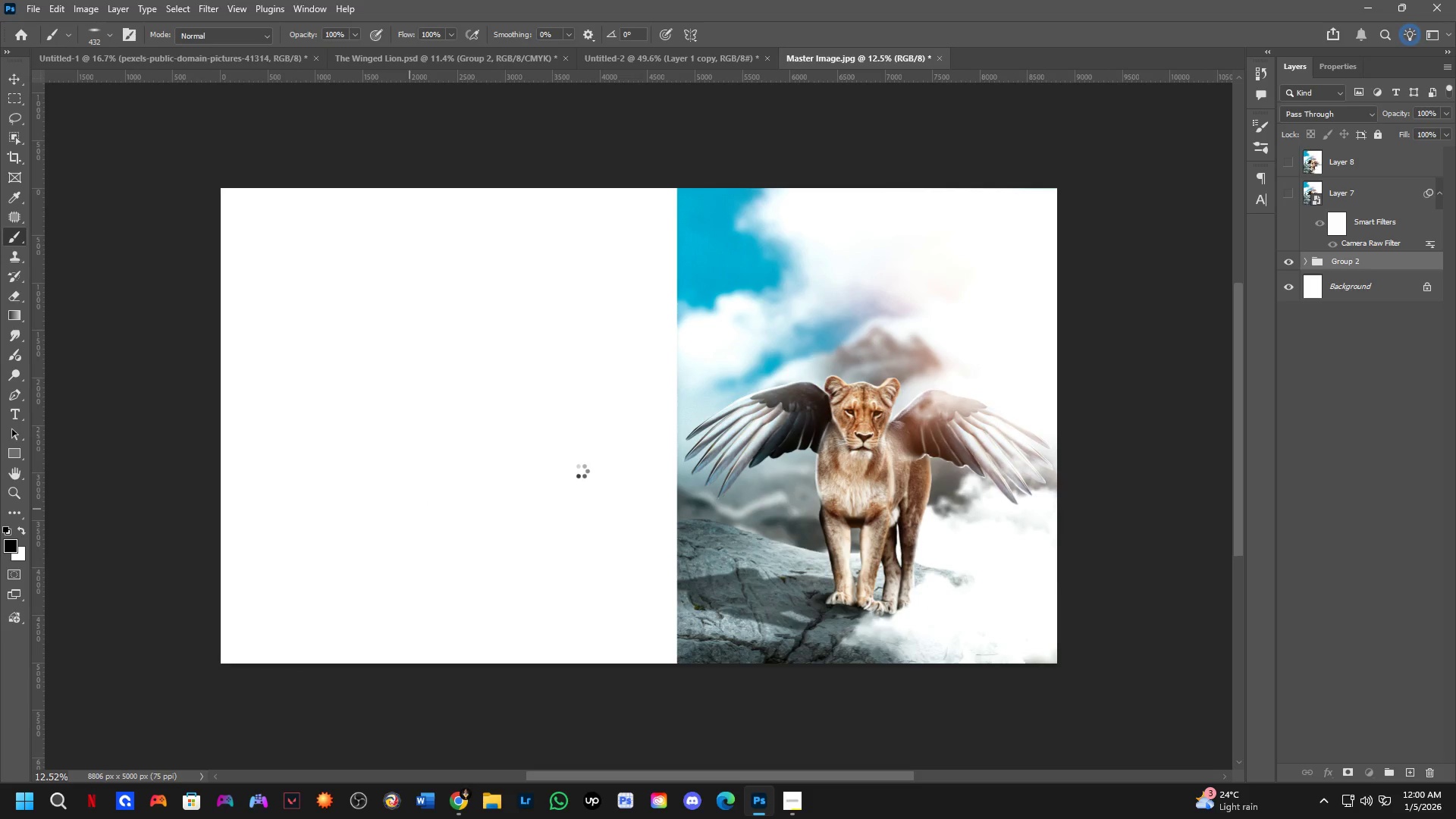 
key(Shift+ShiftLeft)
 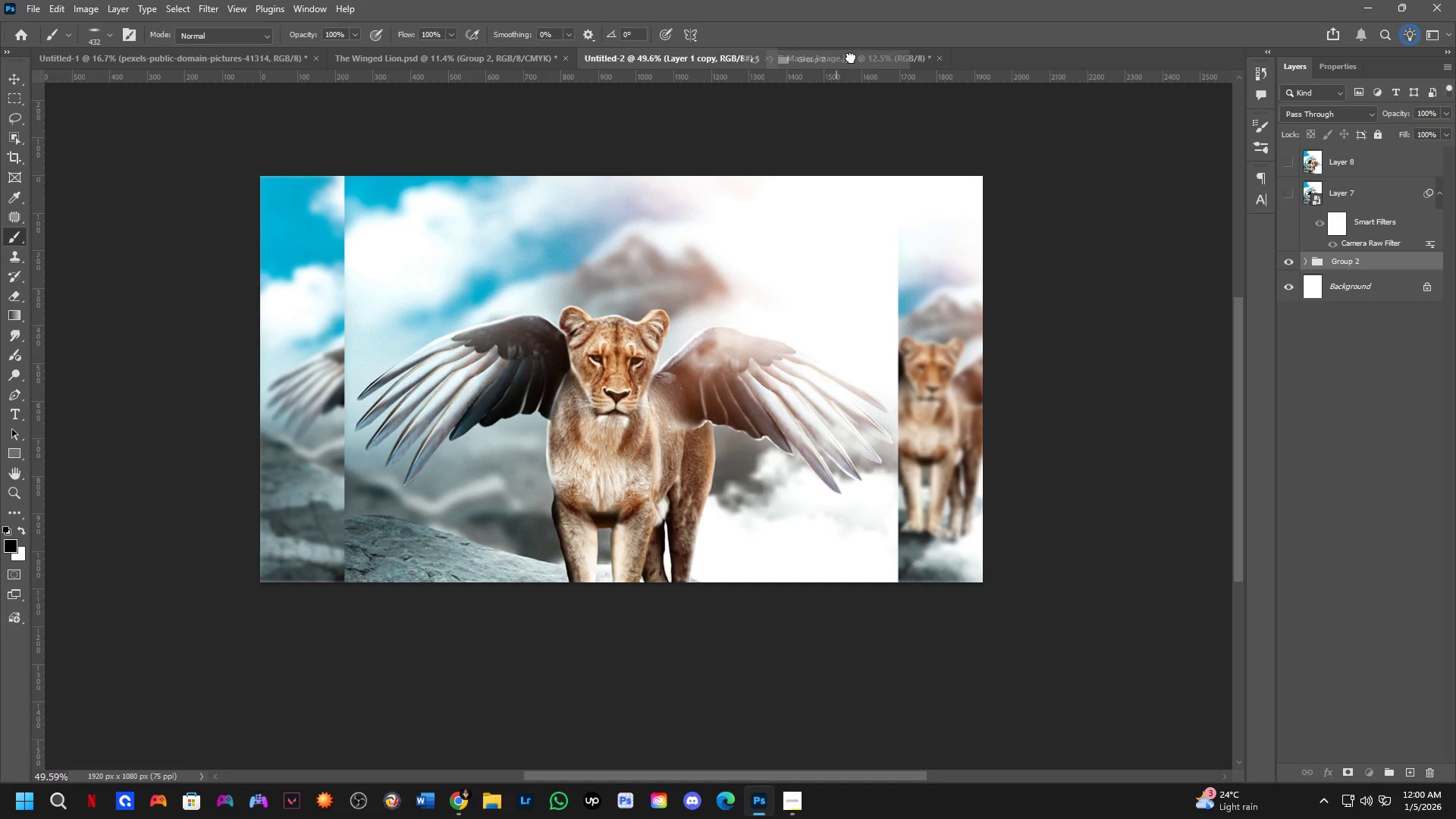 
hold_key(key=ShiftLeft, duration=1.5)
 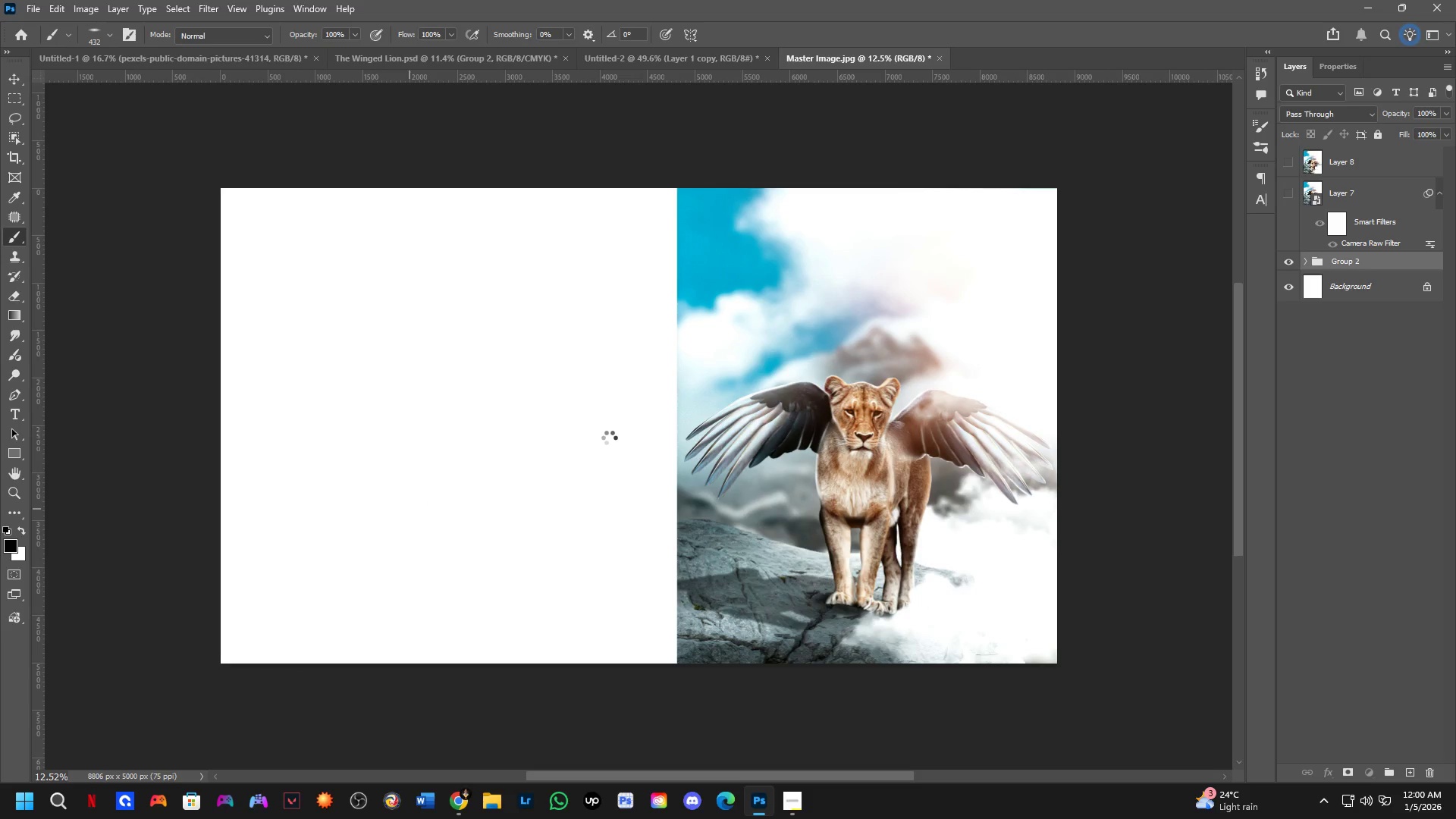 
hold_key(key=ShiftLeft, duration=1.5)
 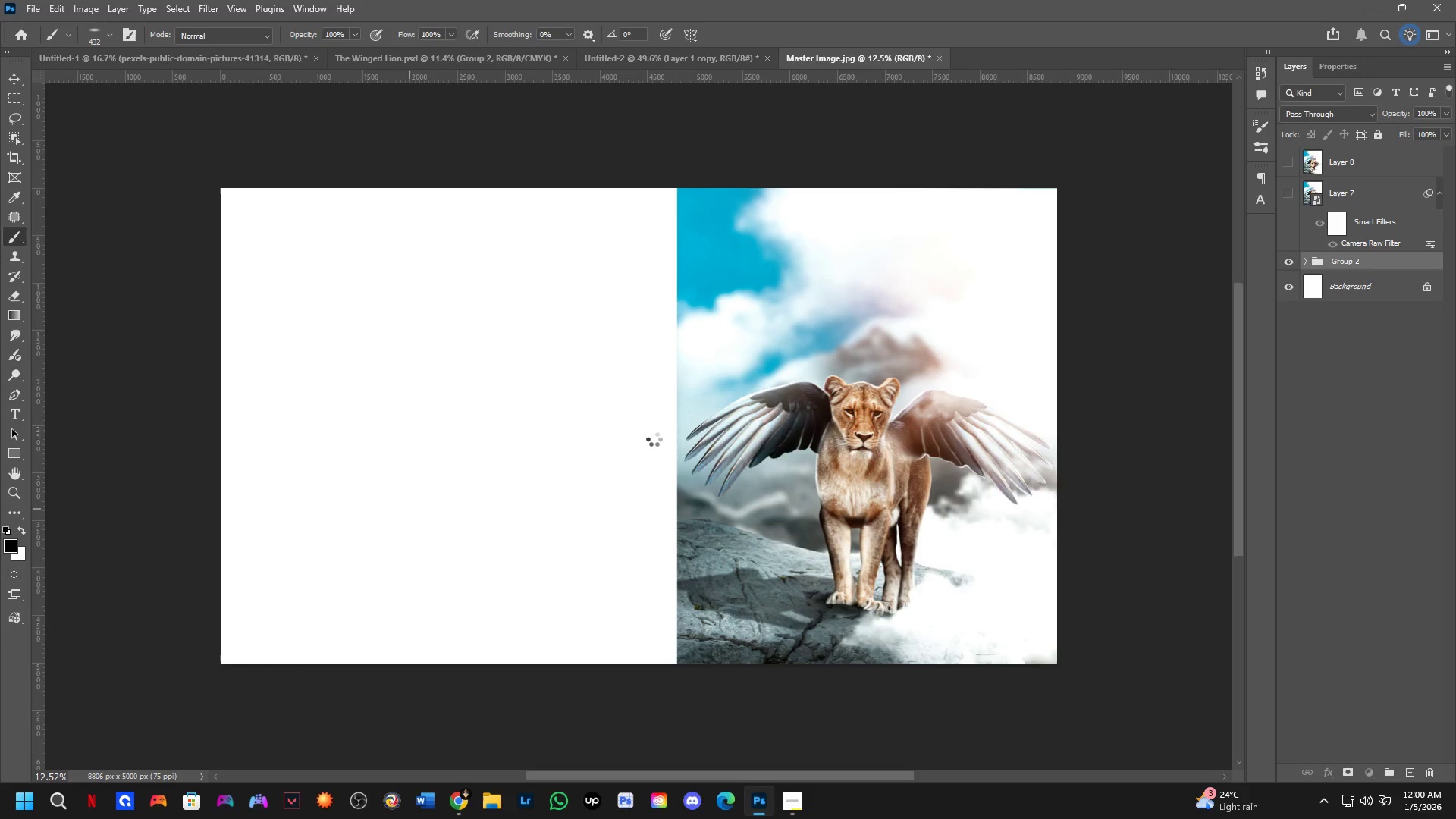 
hold_key(key=ShiftLeft, duration=1.53)
 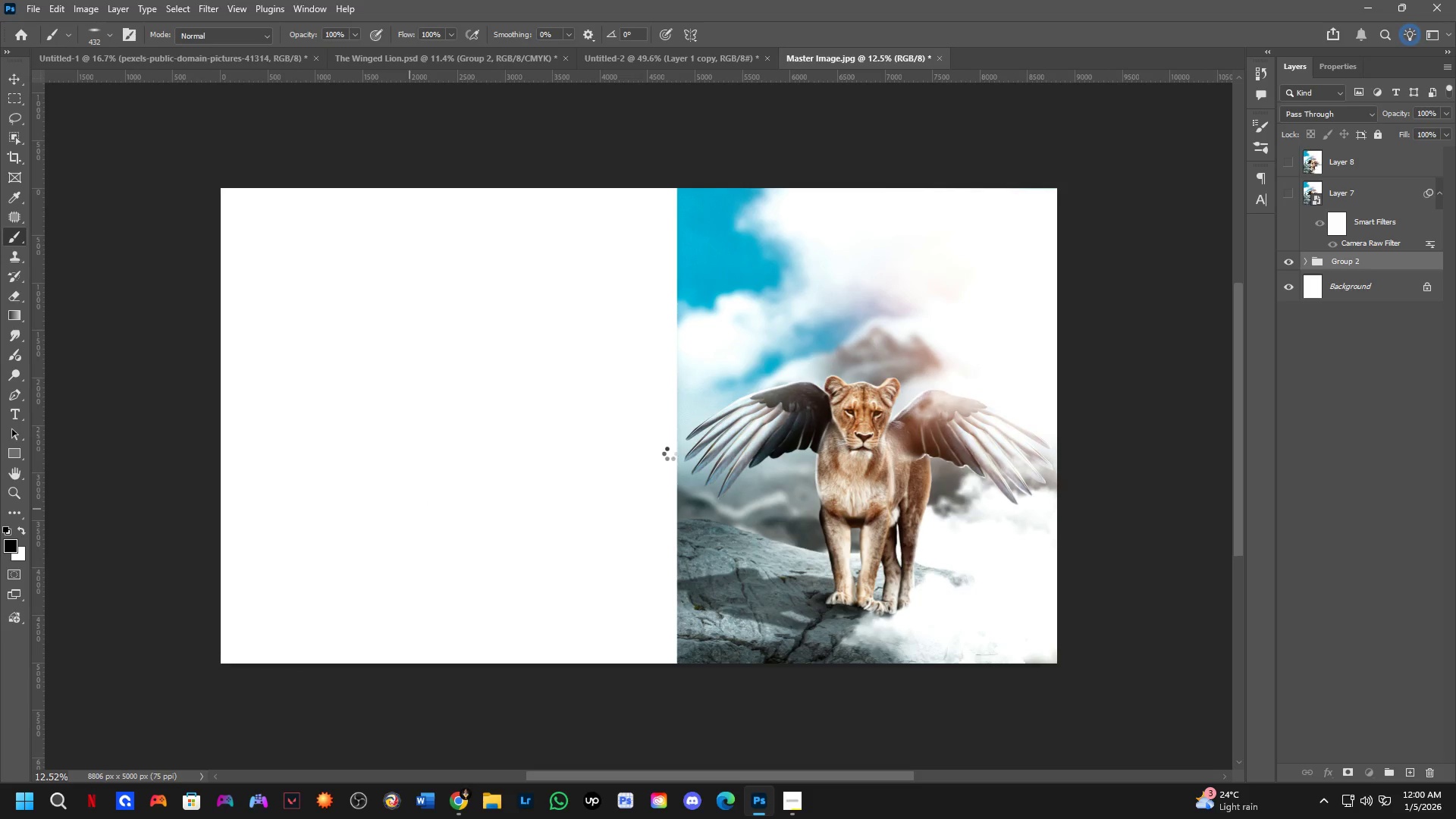 
key(Shift+ShiftLeft)
 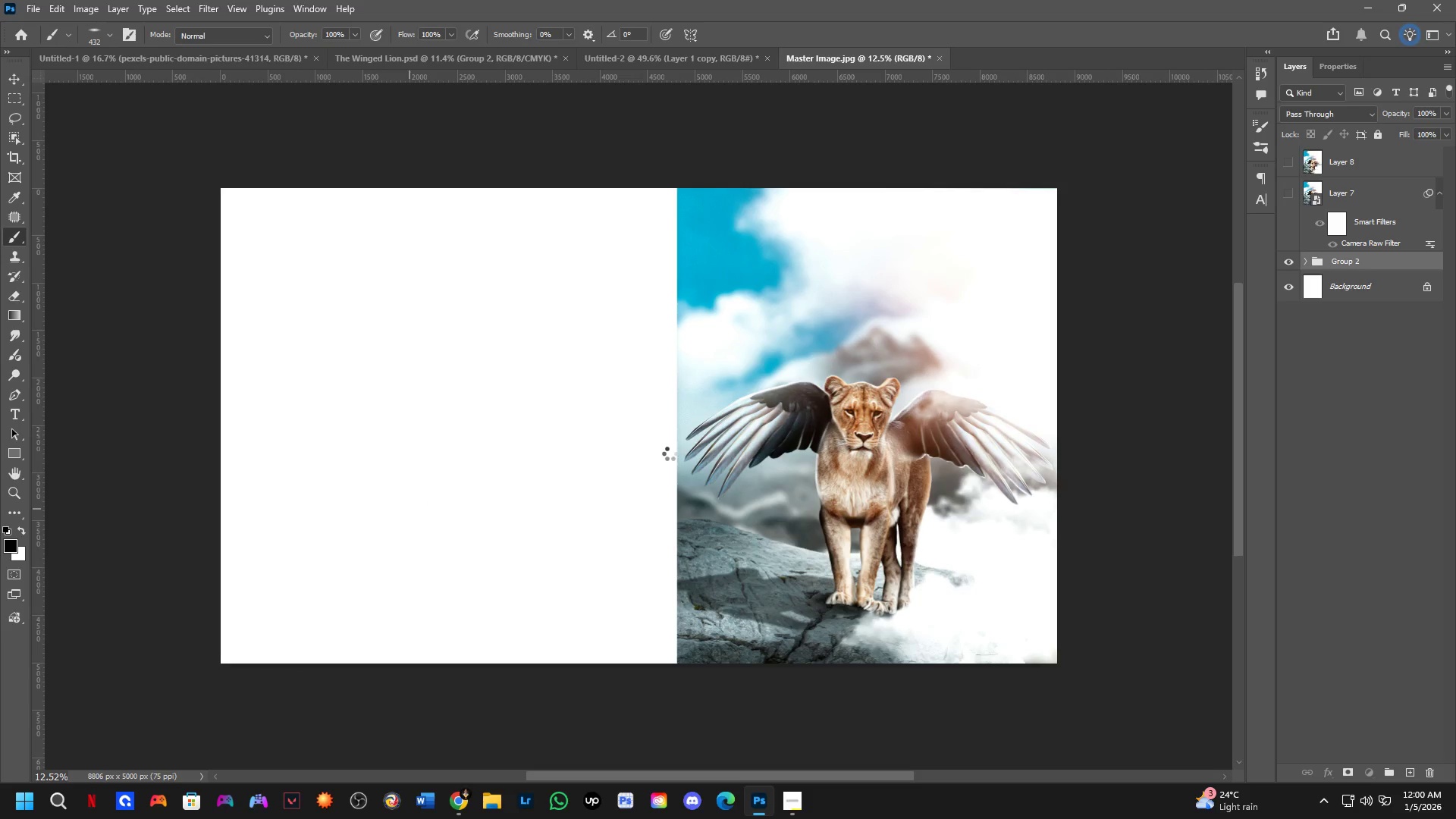 
key(Shift+ShiftLeft)
 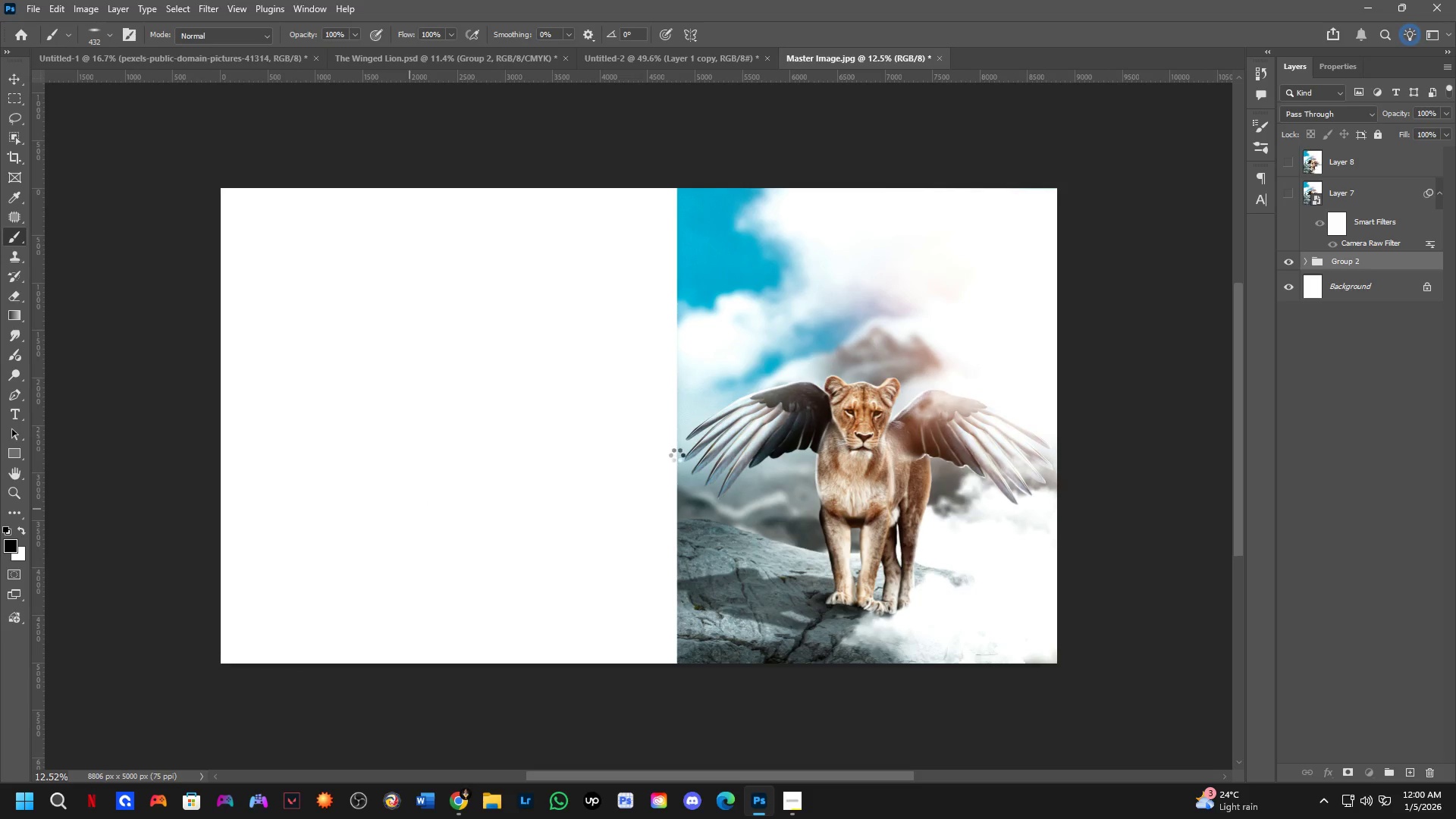 
key(Shift+ShiftLeft)
 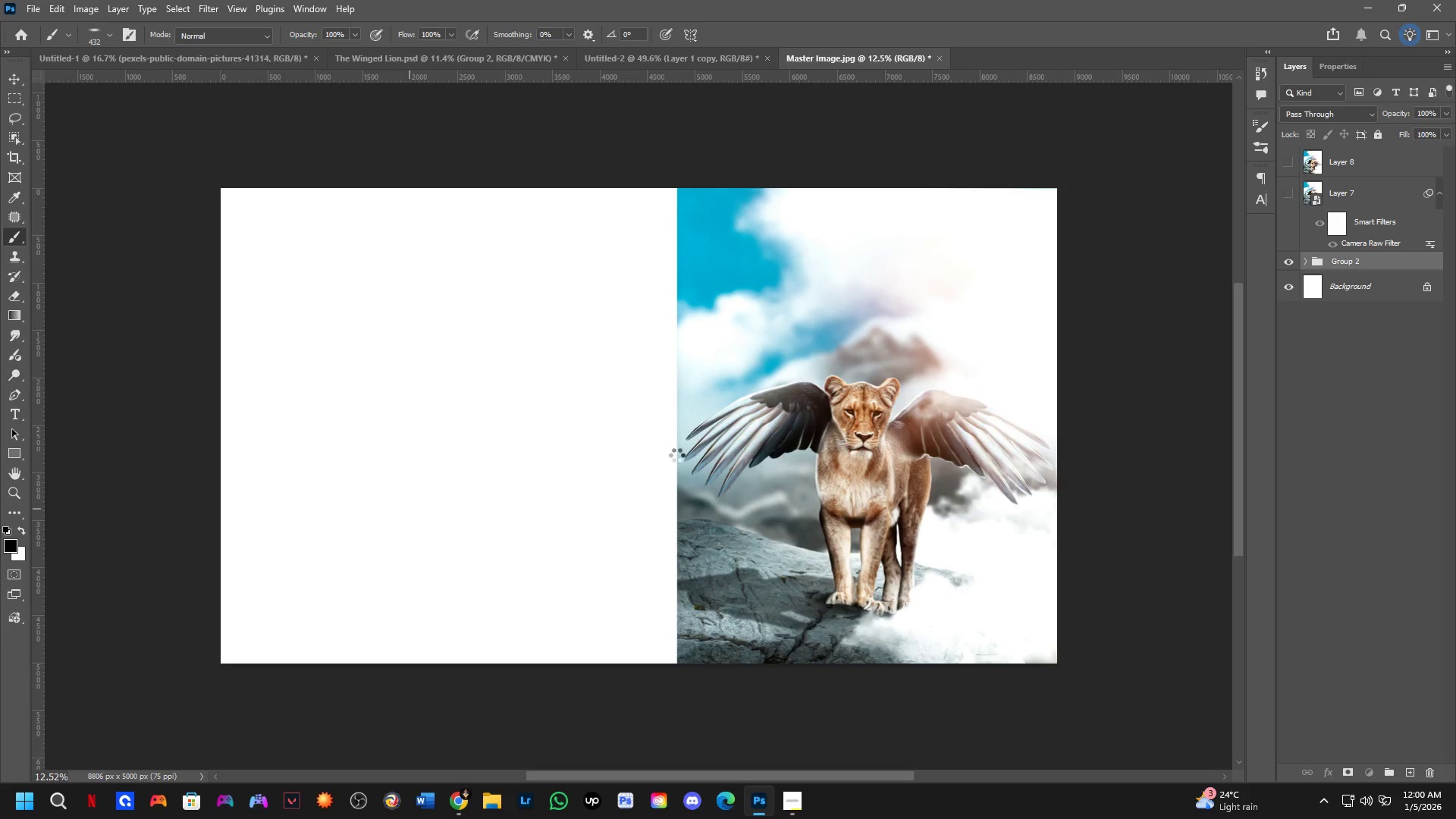 
key(Shift+ShiftLeft)
 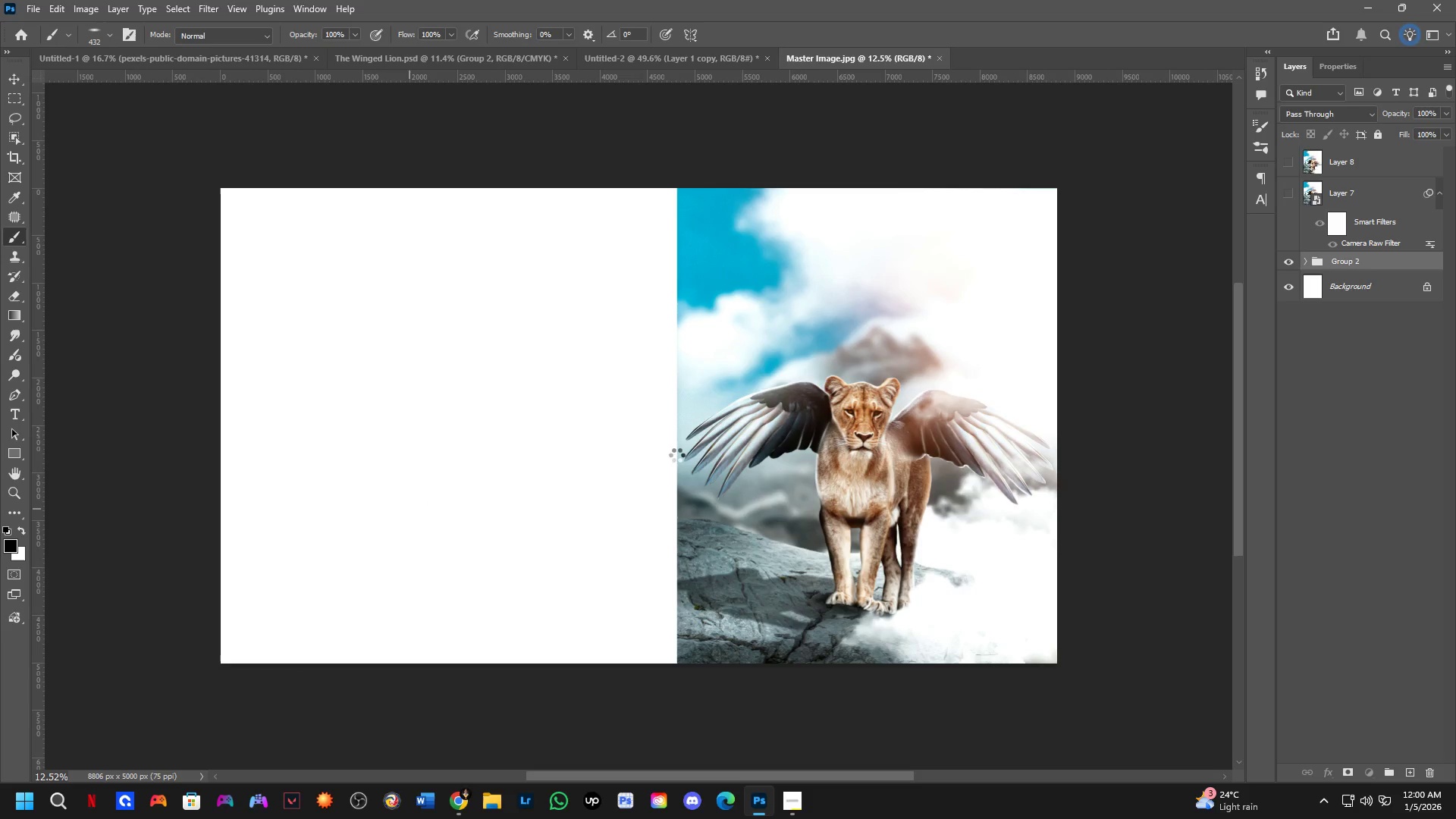 
key(Shift+ShiftLeft)
 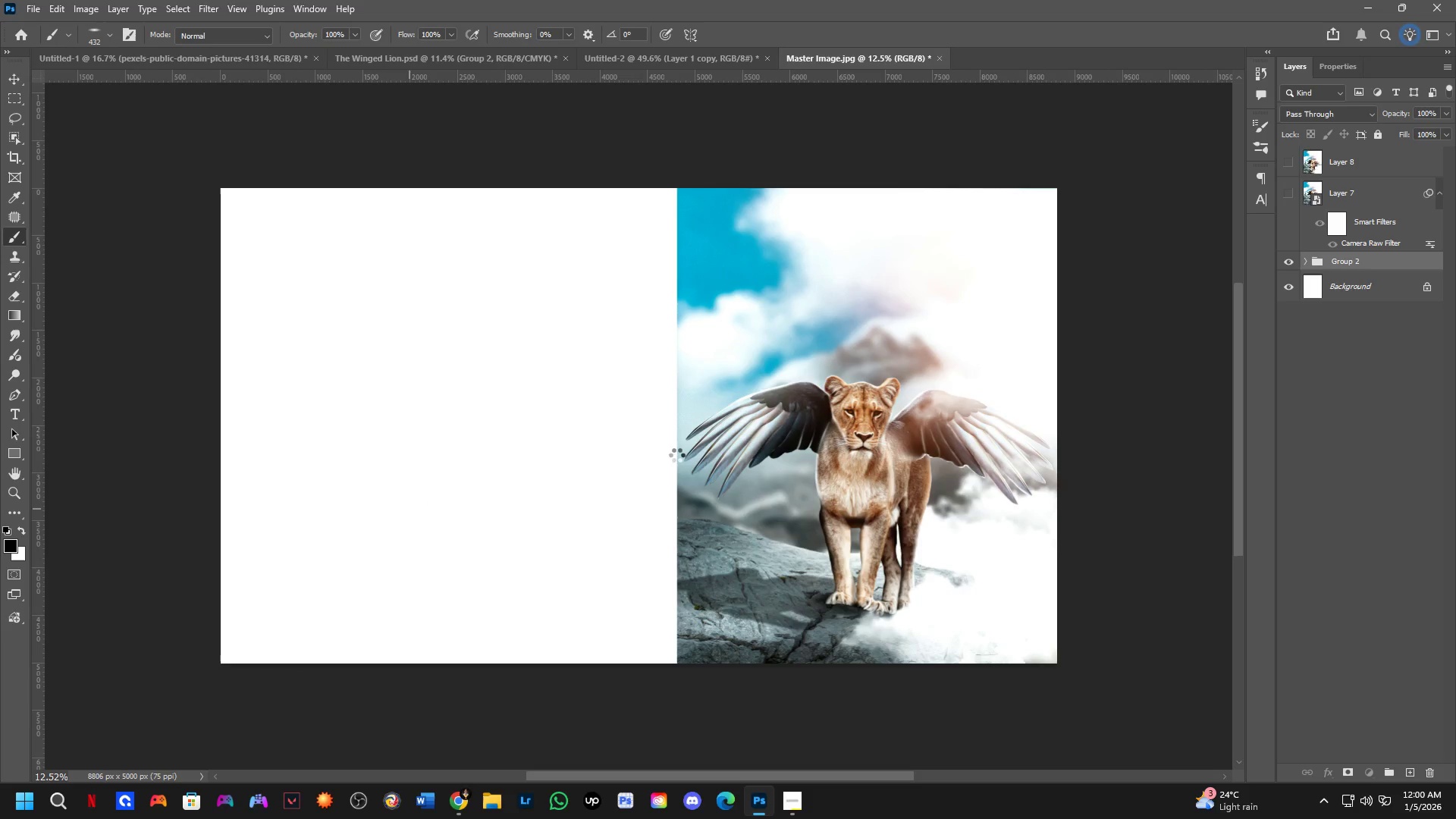 
key(Shift+ShiftLeft)
 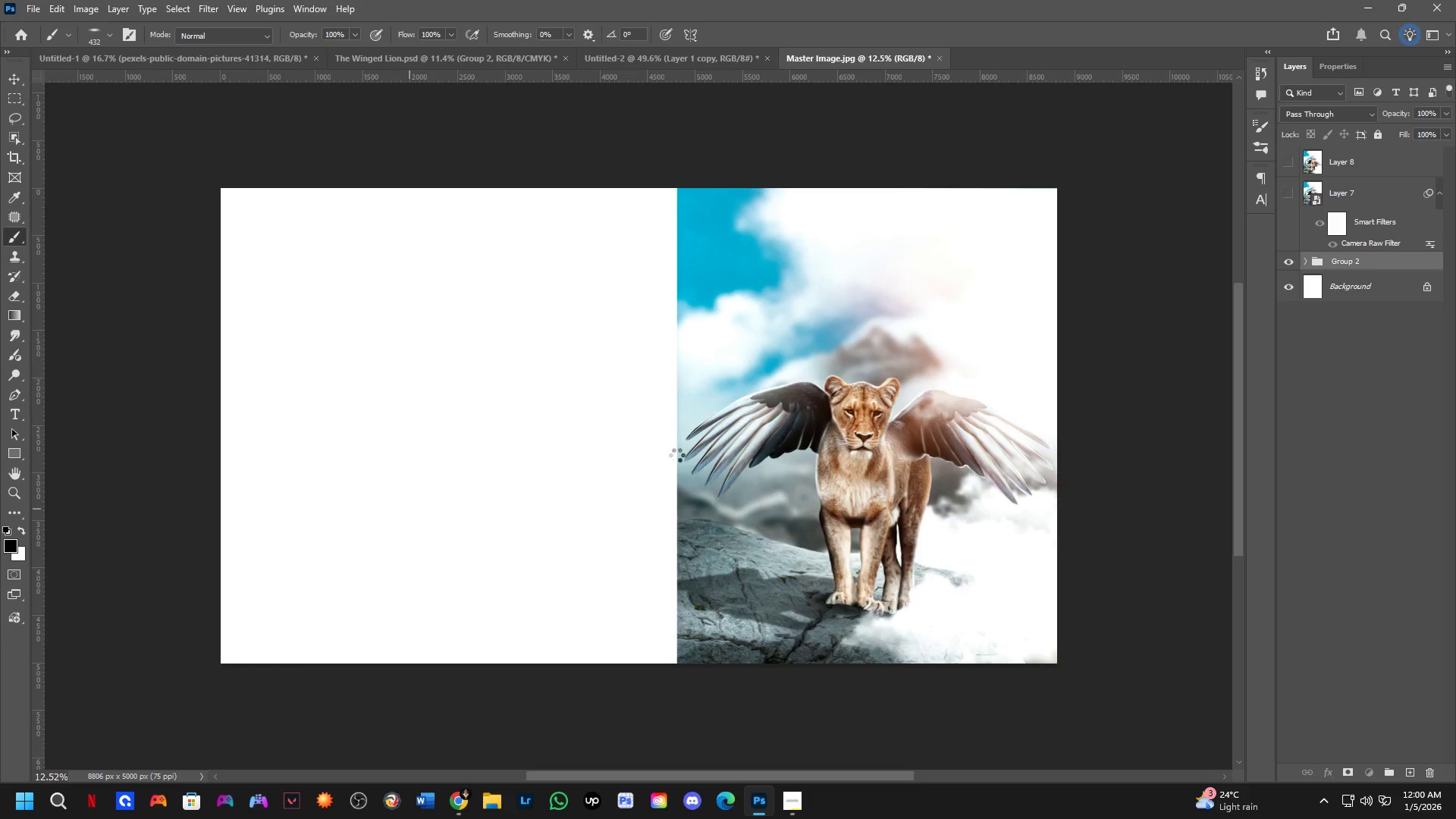 
key(Shift+ShiftLeft)
 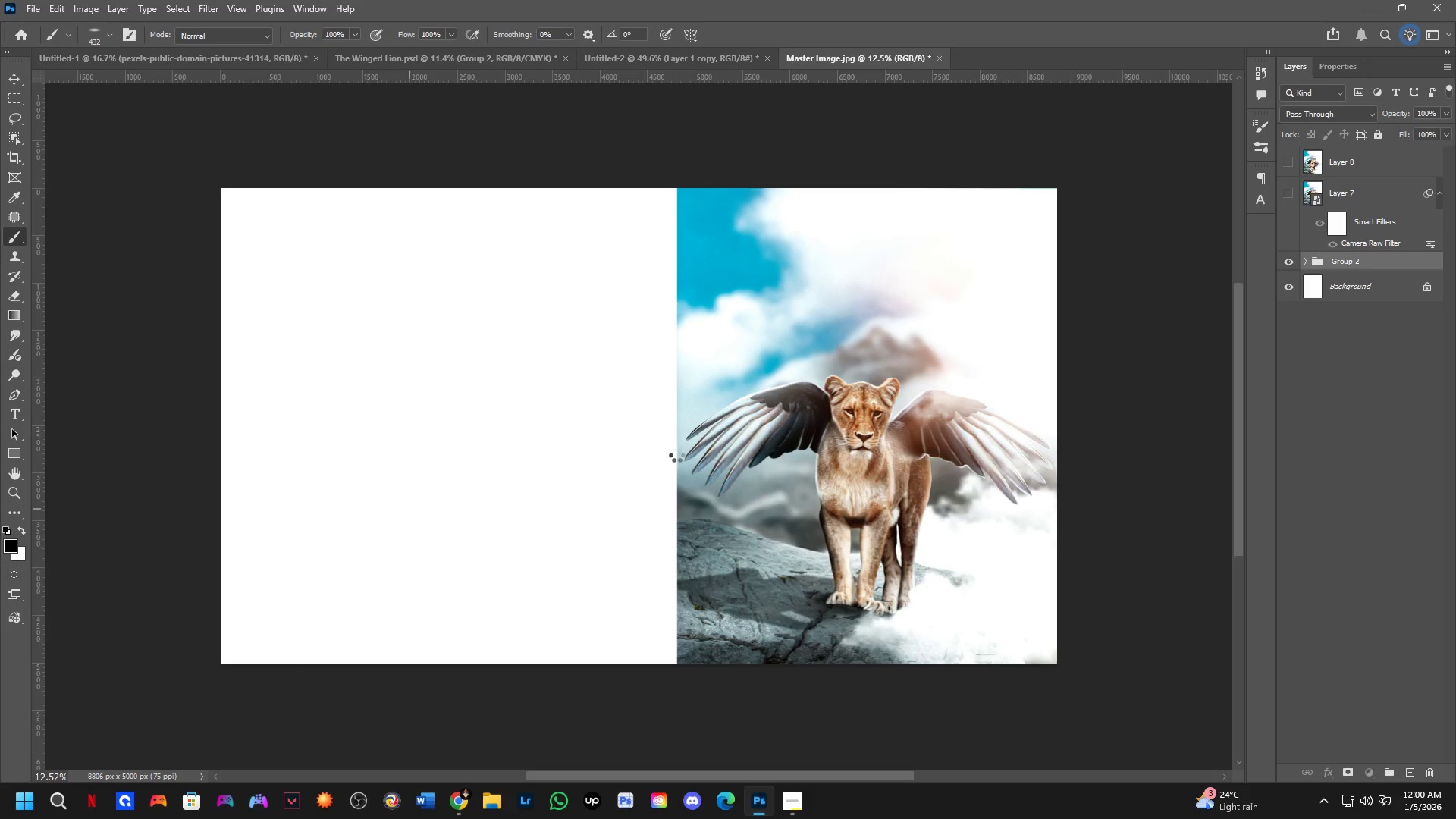 
hold_key(key=ShiftLeft, duration=0.48)
 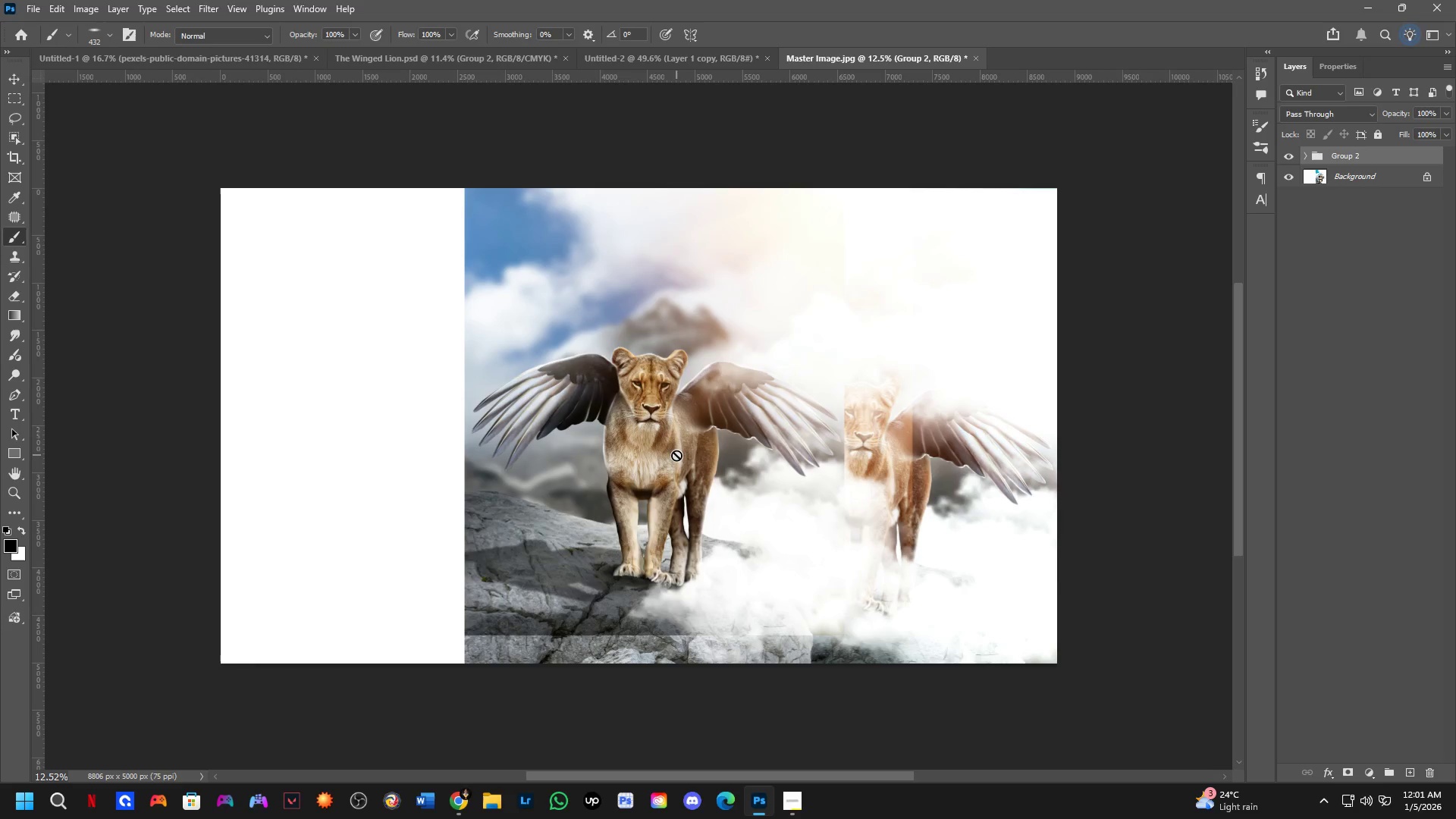 
wait(47.27)
 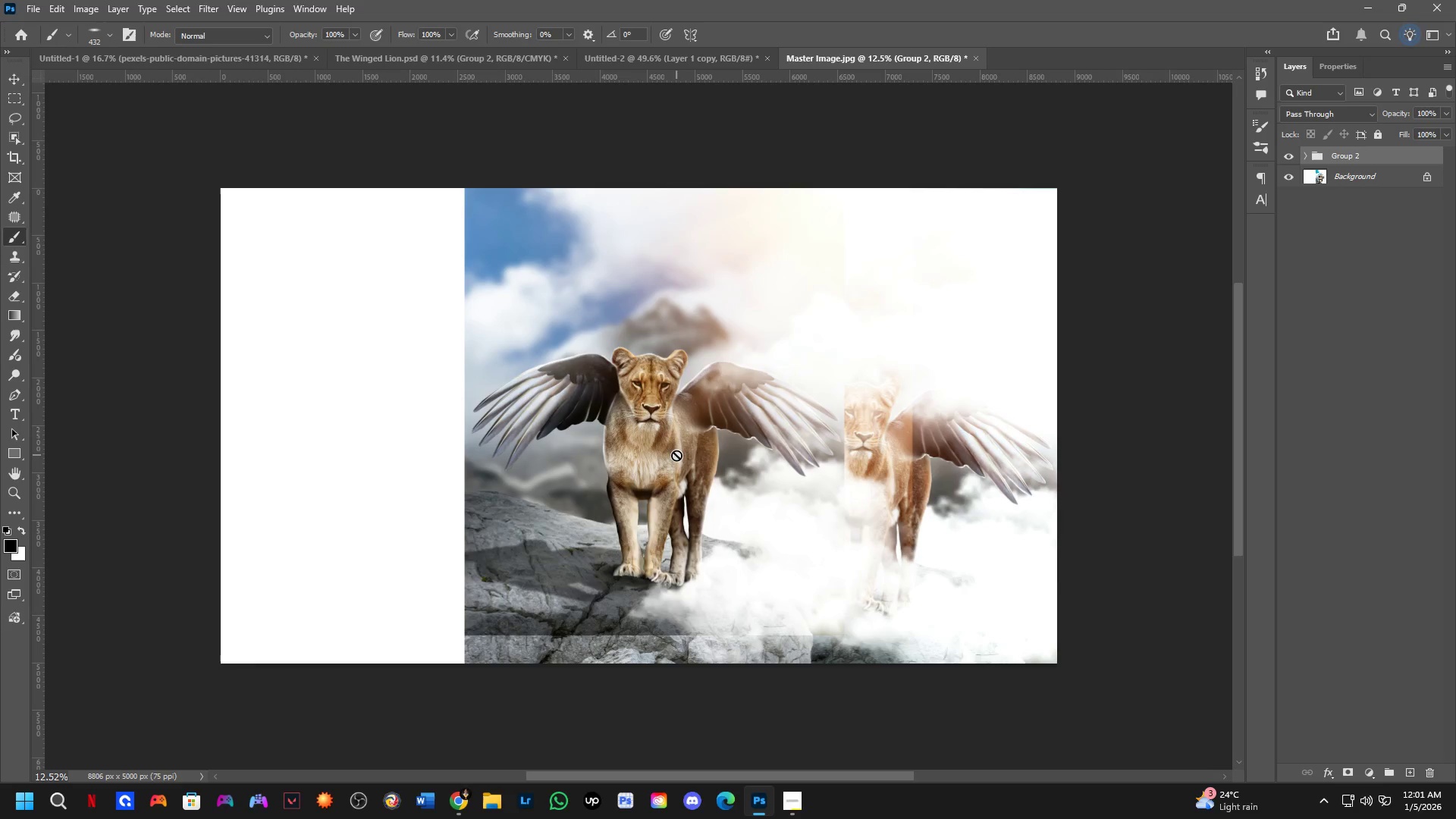 
scroll: coordinate [774, 484], scroll_direction: down, amount: 1.0
 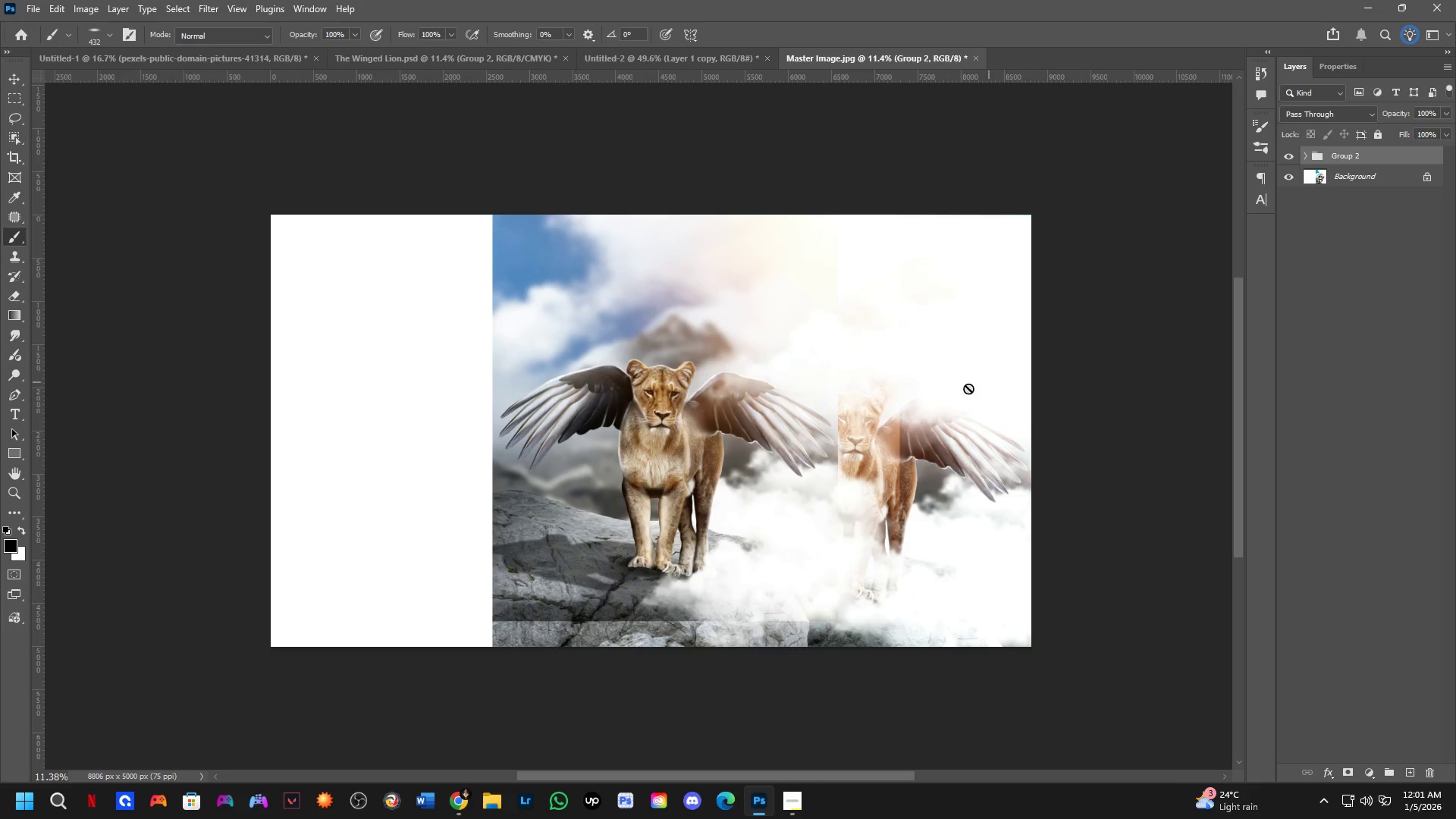 
key(Control+T)
 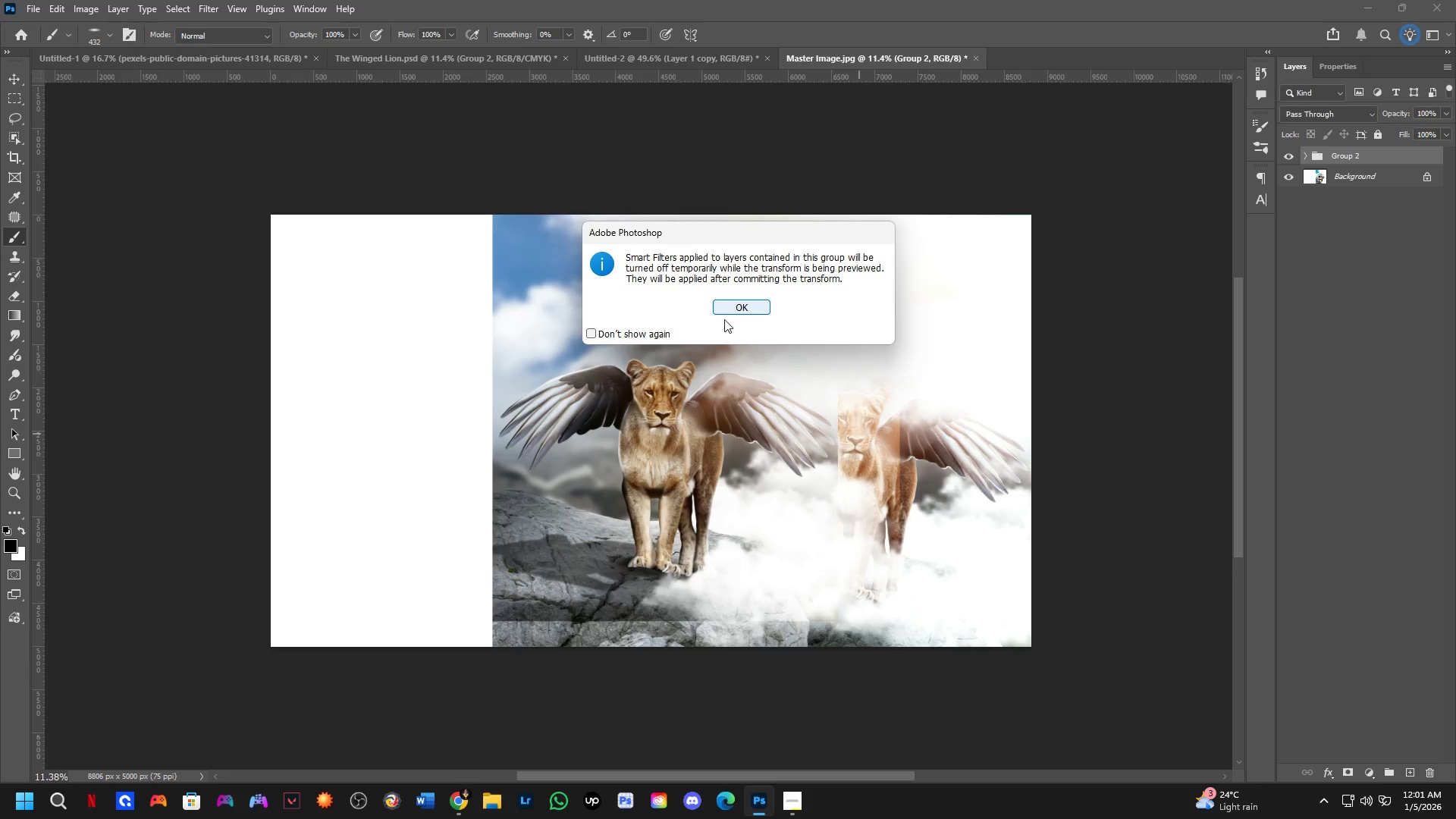 
left_click([737, 306])
 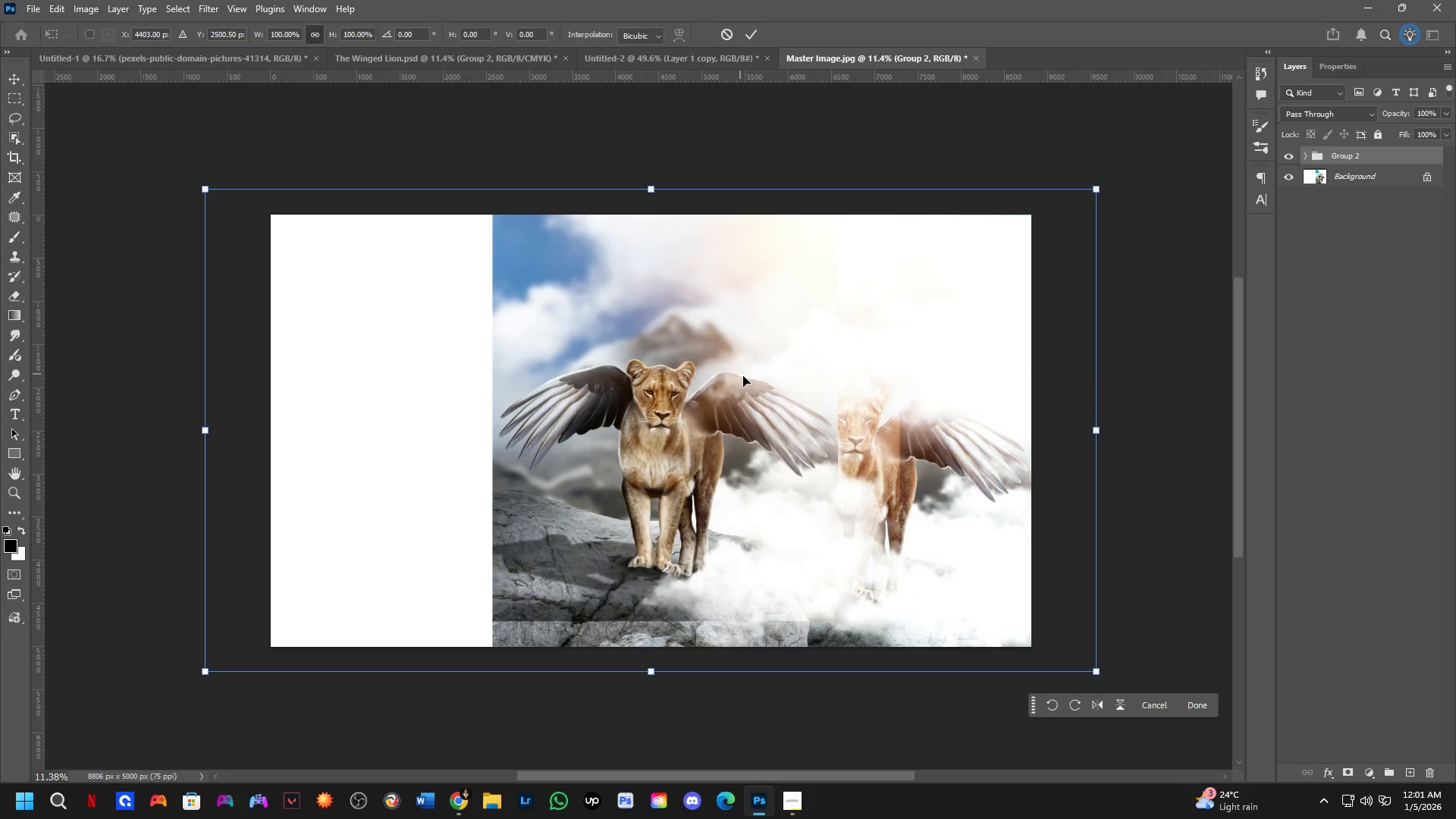 
left_click_drag(start_coordinate=[845, 444], to_coordinate=[695, 474])
 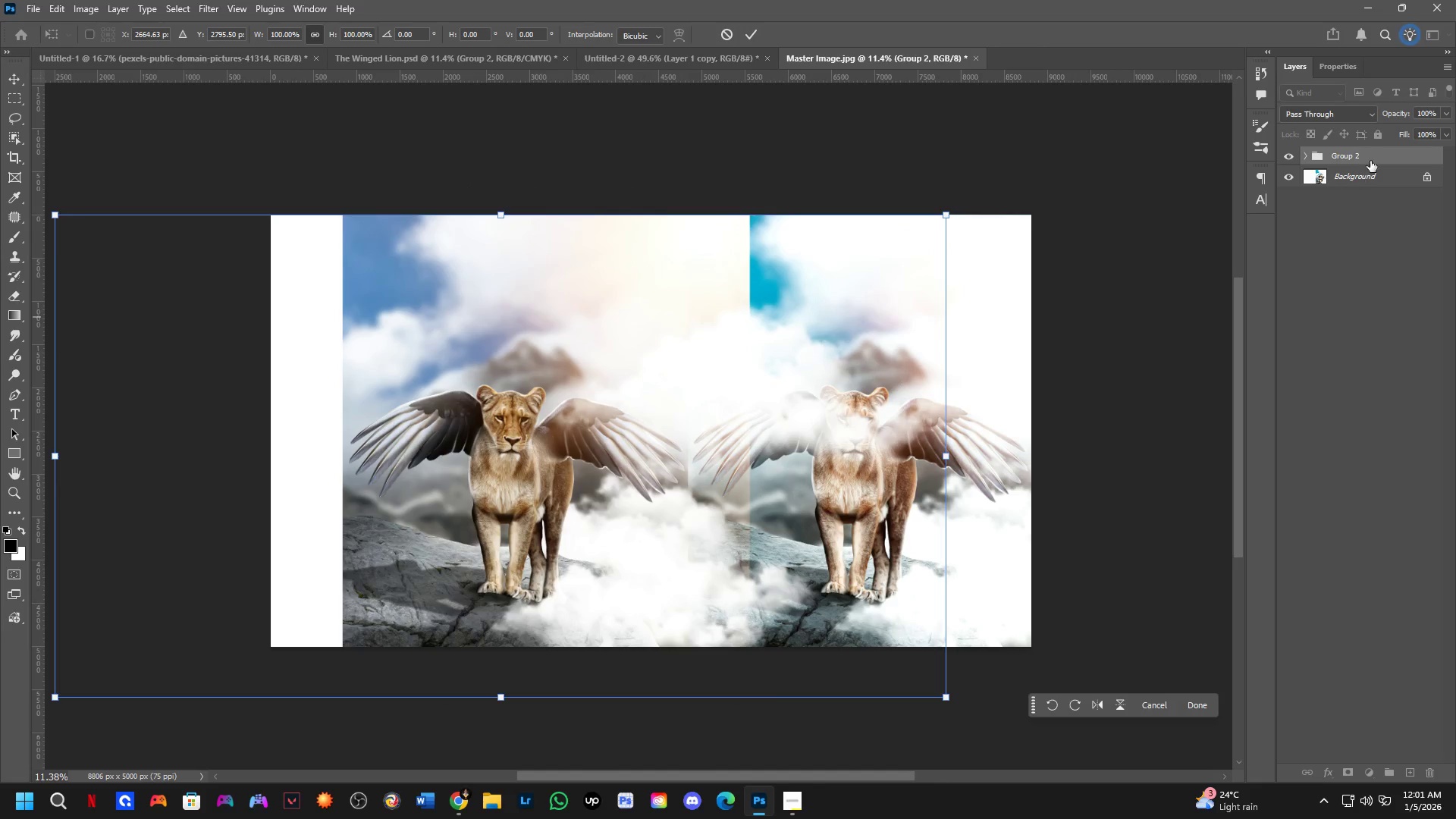 
hold_key(key=ShiftLeft, duration=0.59)
 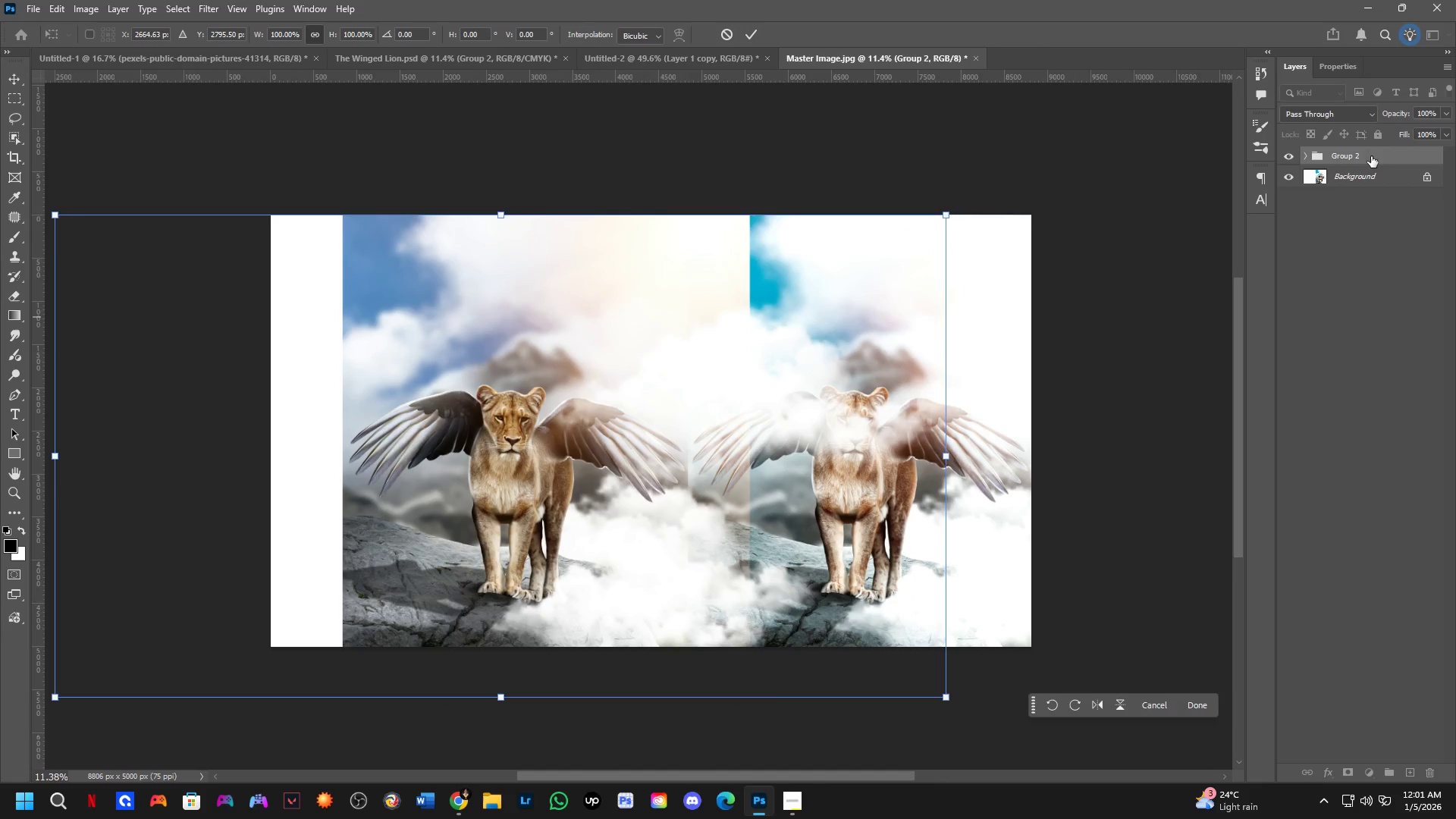 
left_click([1430, 176])
 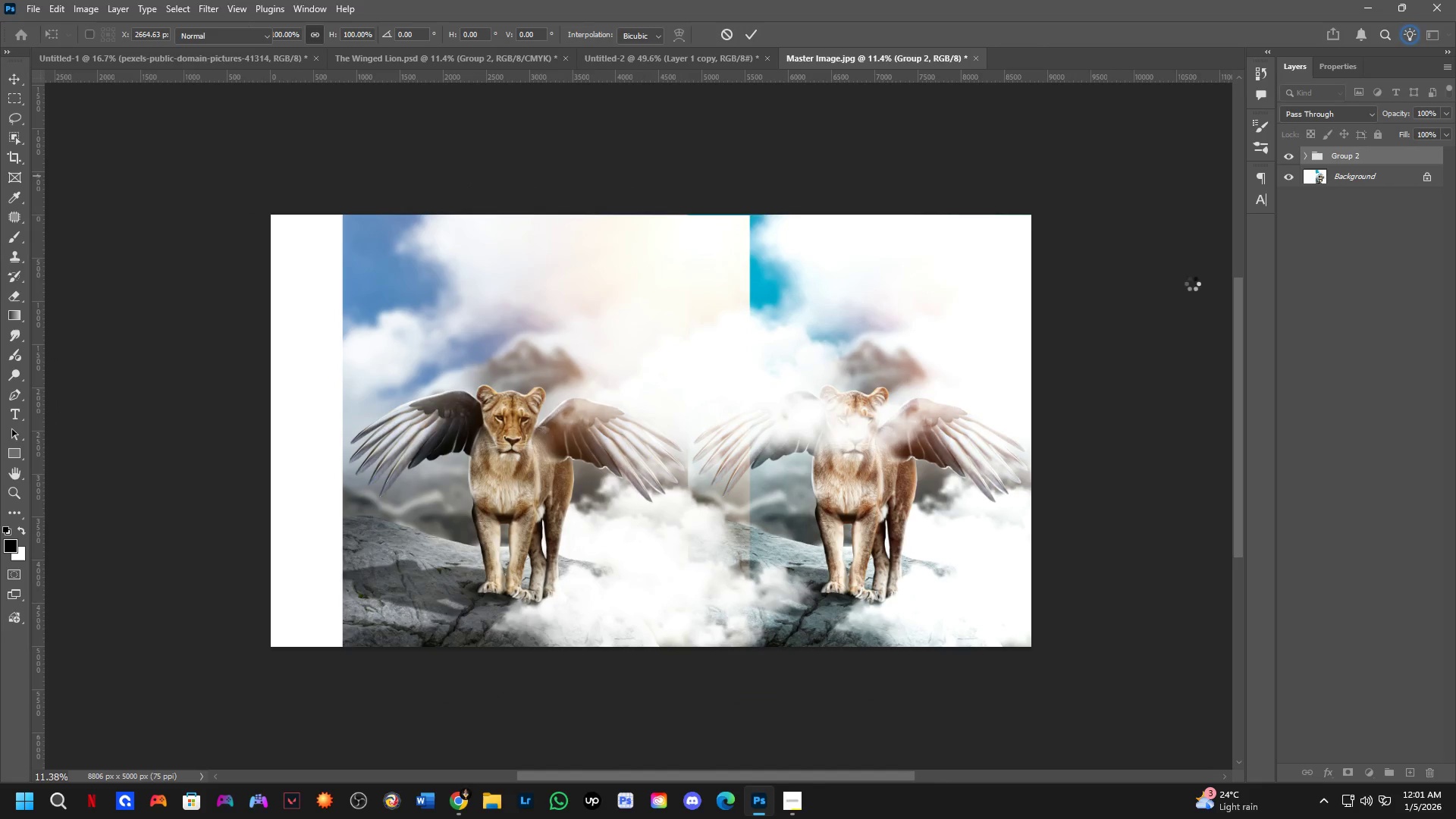 
key(Alt+Tab)